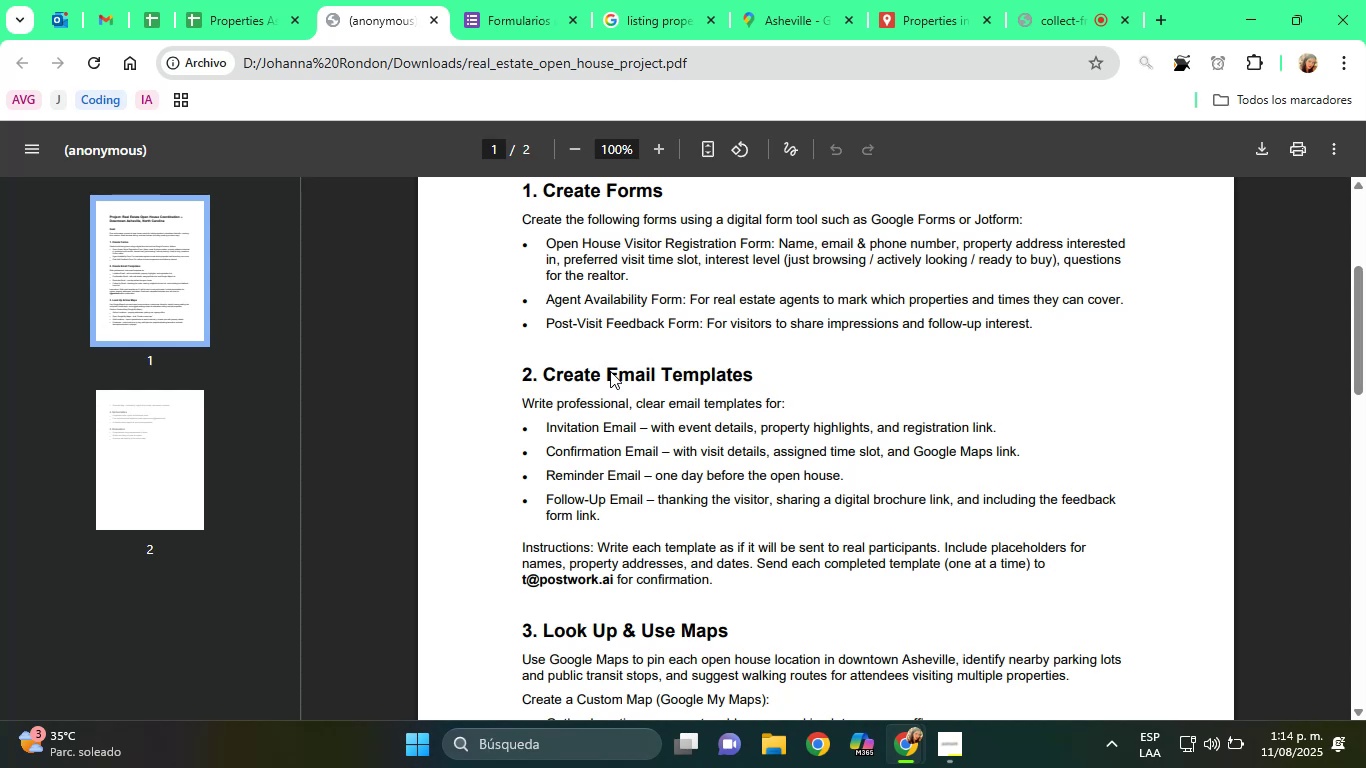 
wait(161.6)
 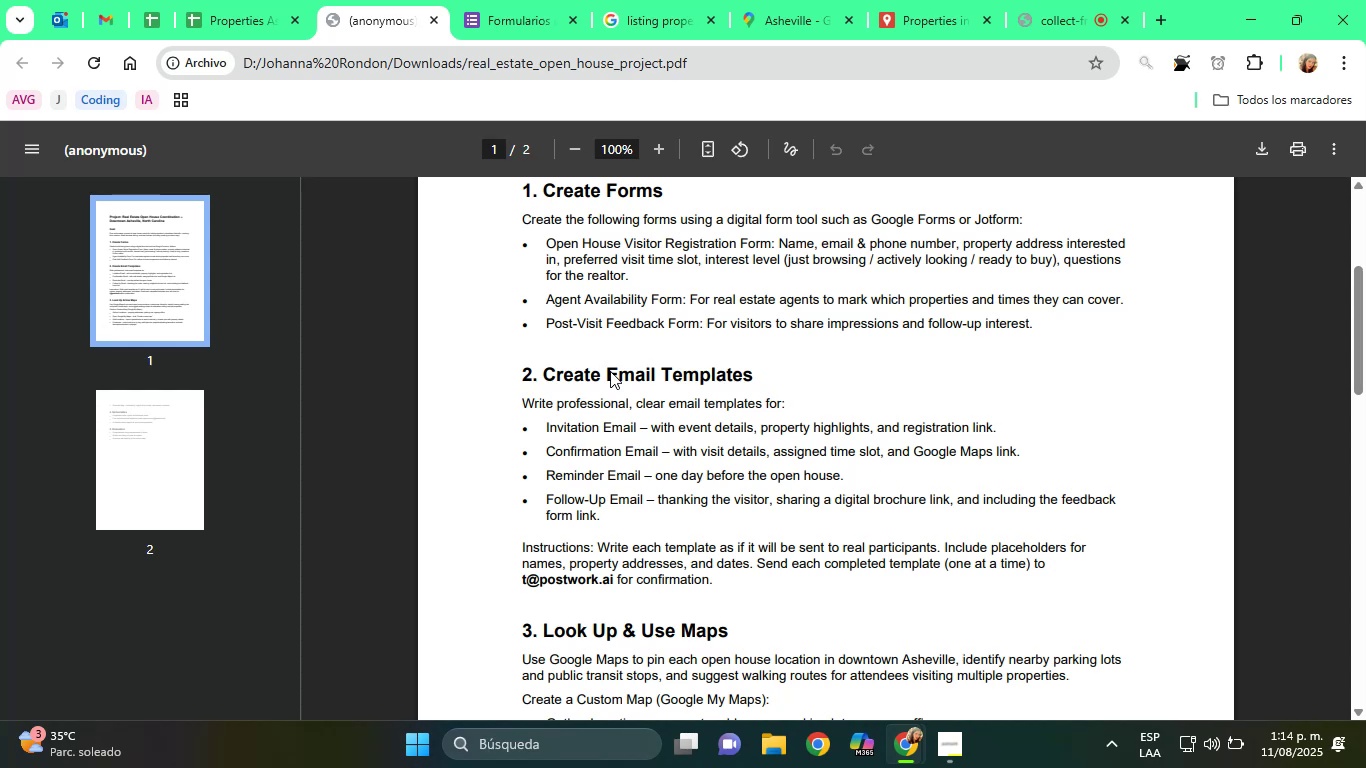 
left_click([241, 4])
 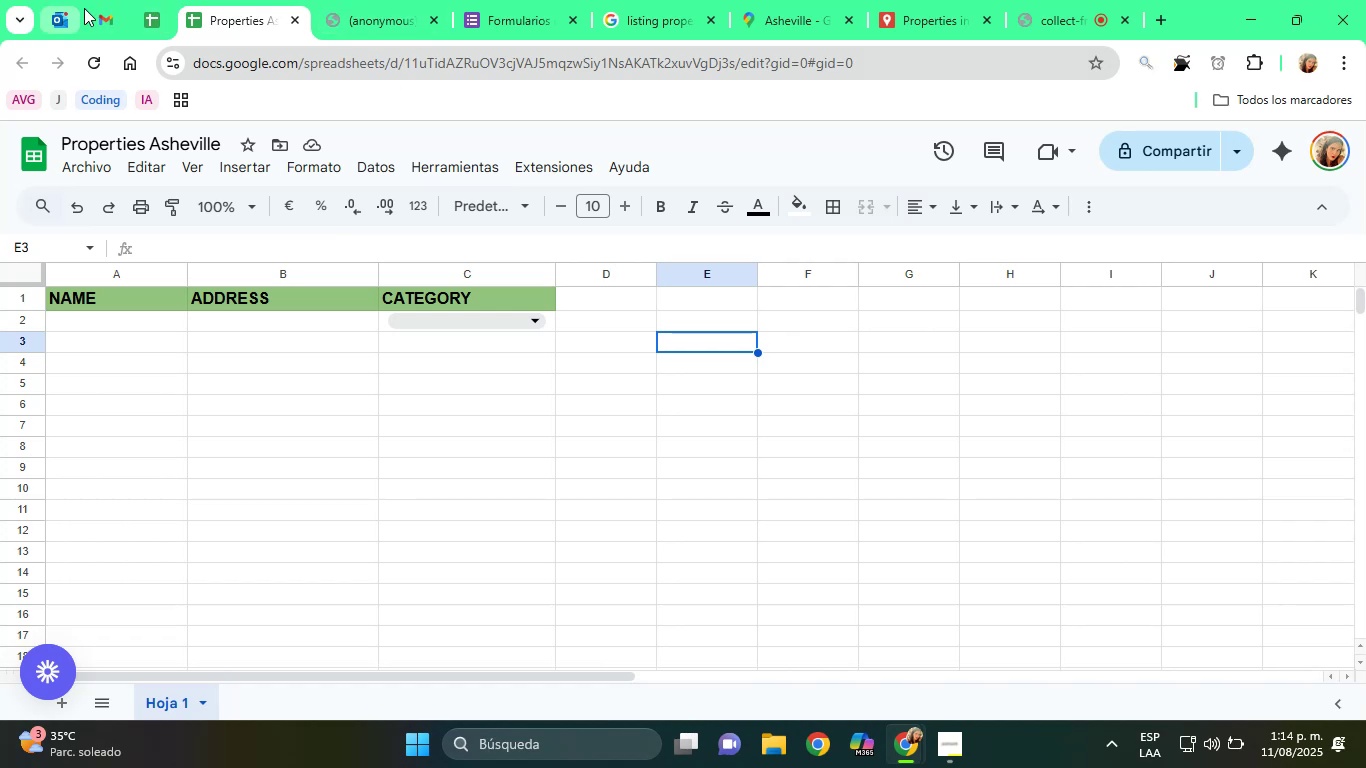 
left_click([104, 10])
 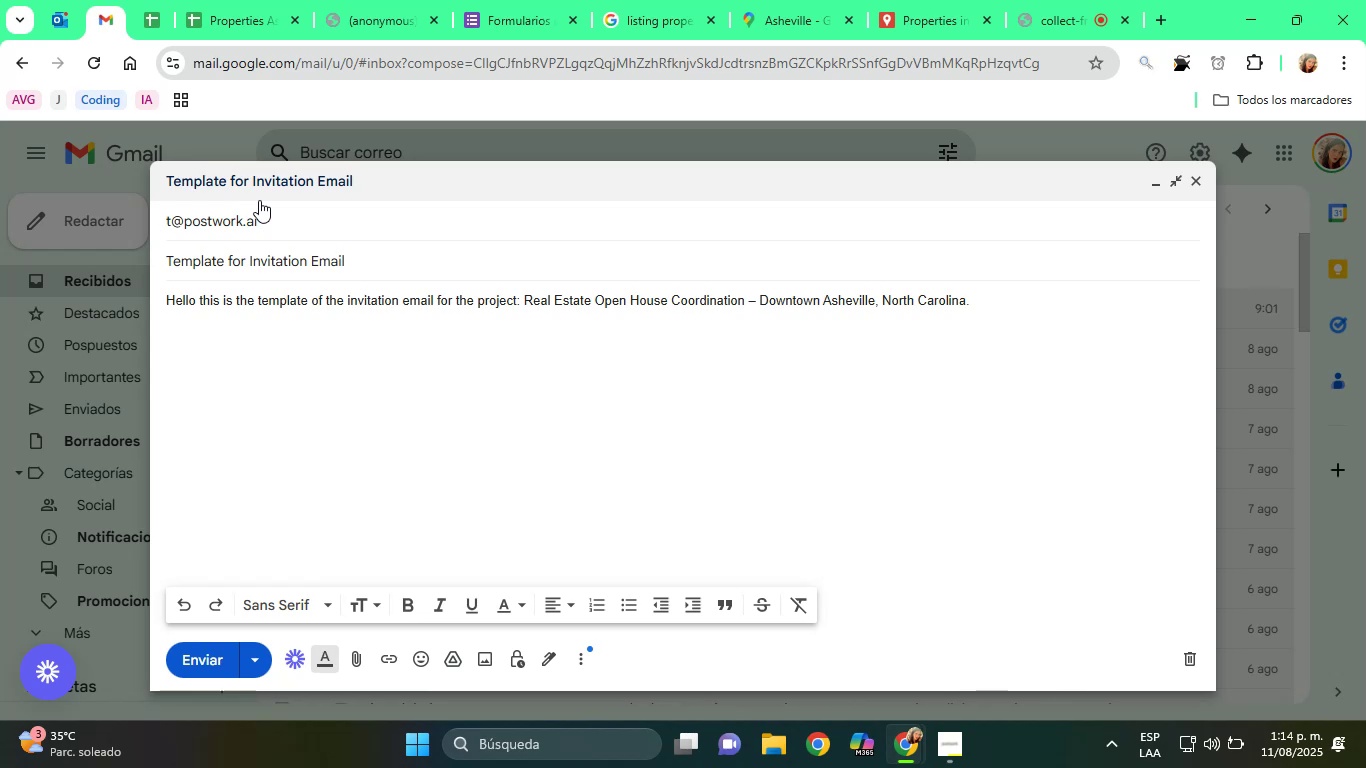 
wait(29.25)
 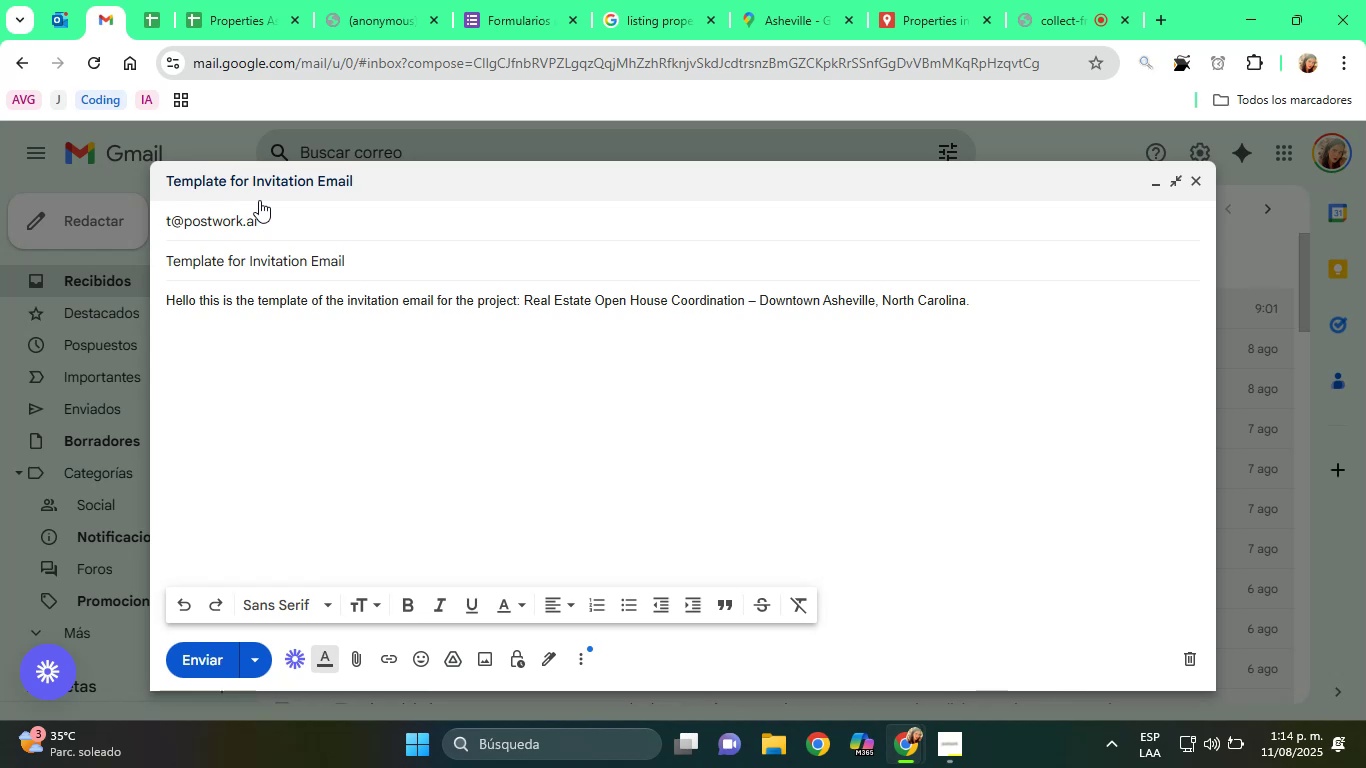 
mouse_move([170, 242])
 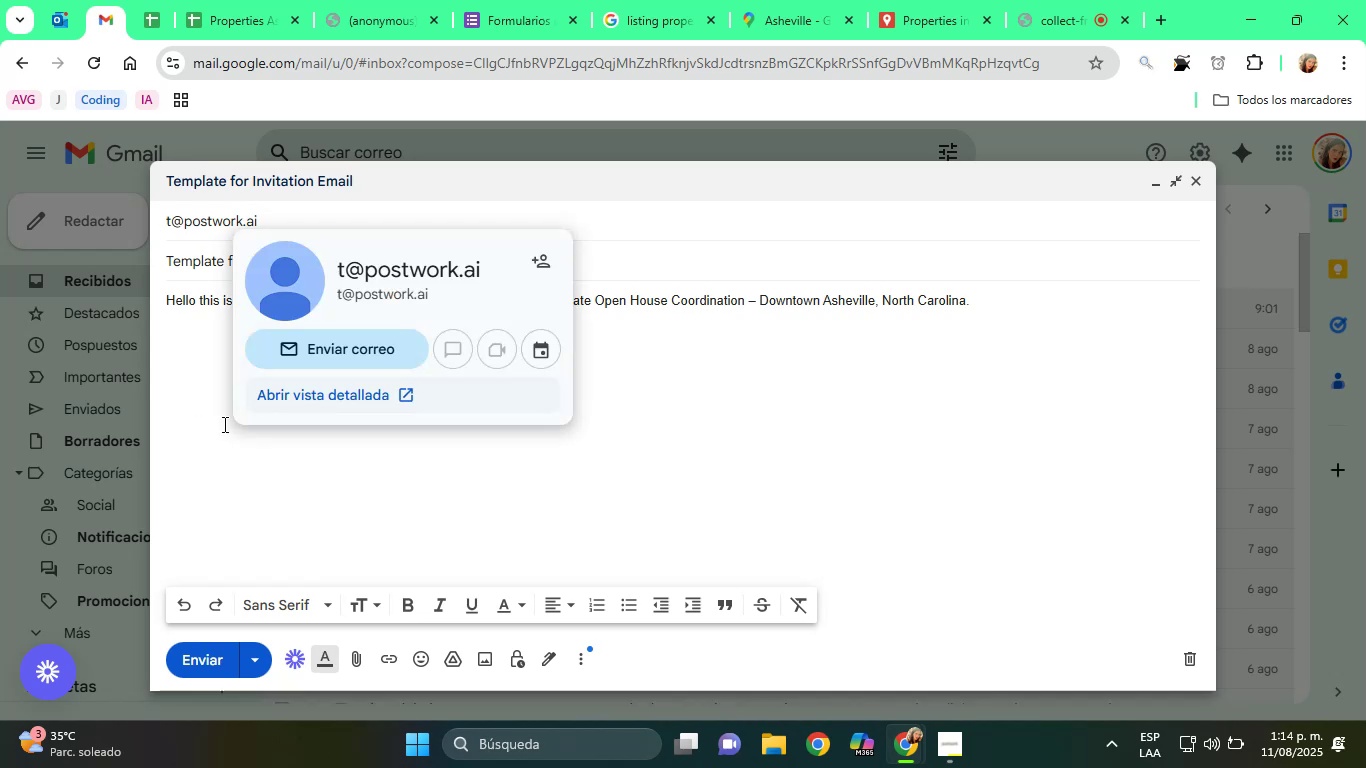 
left_click([224, 424])
 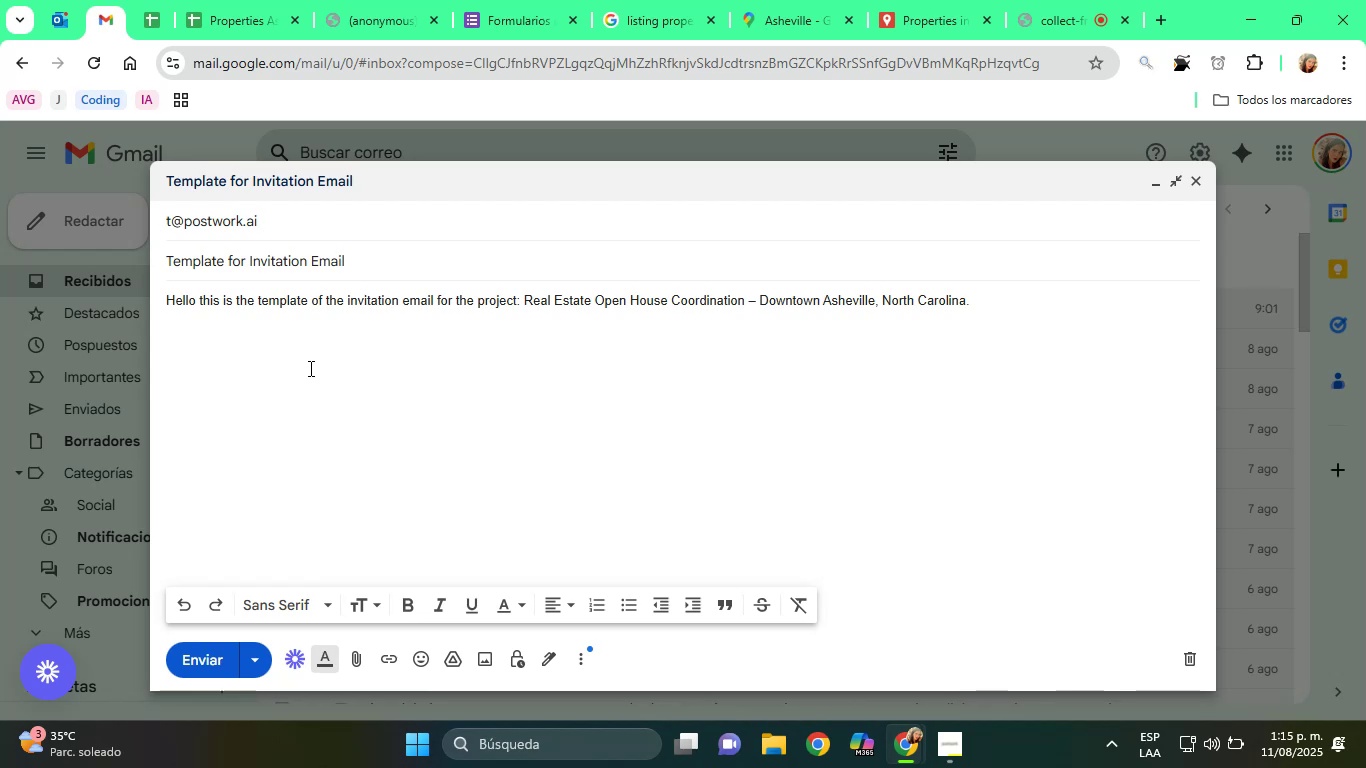 
wait(37.96)
 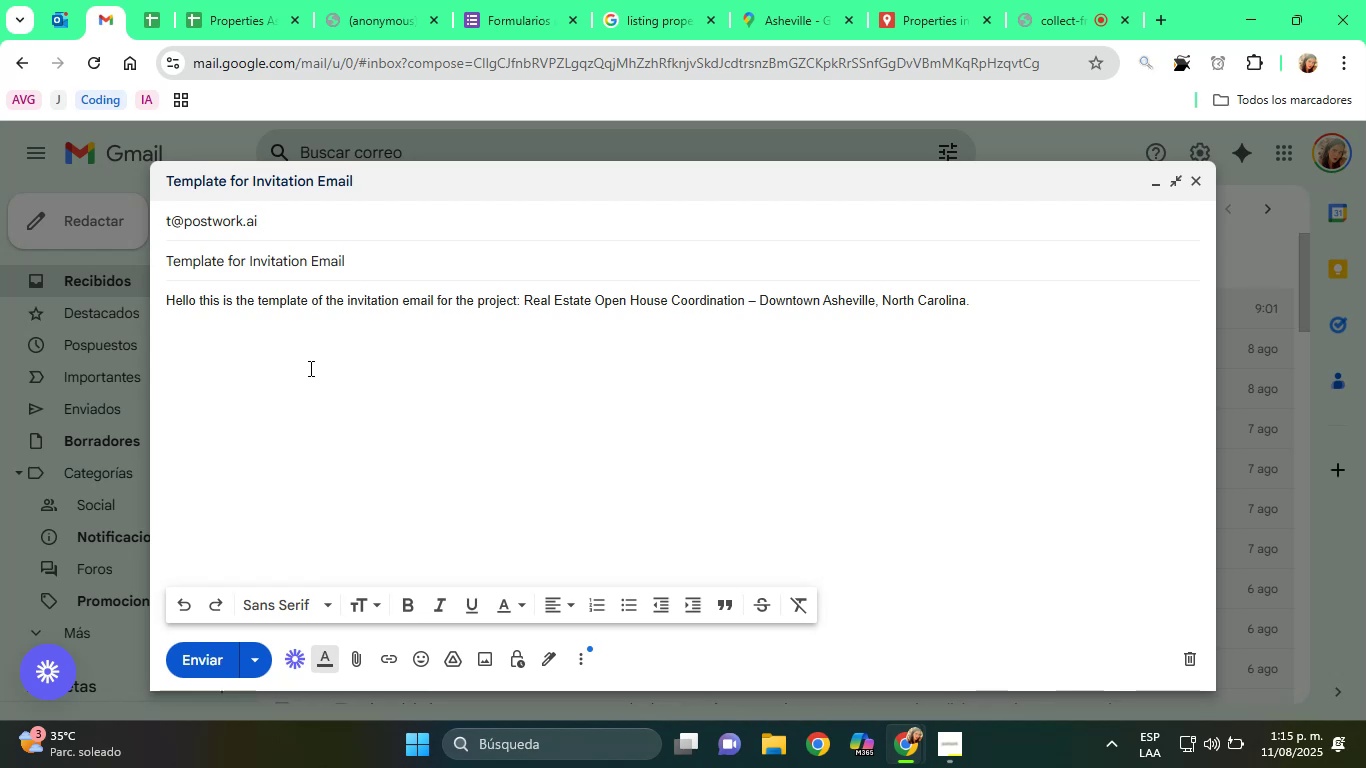 
type(Subject>)
 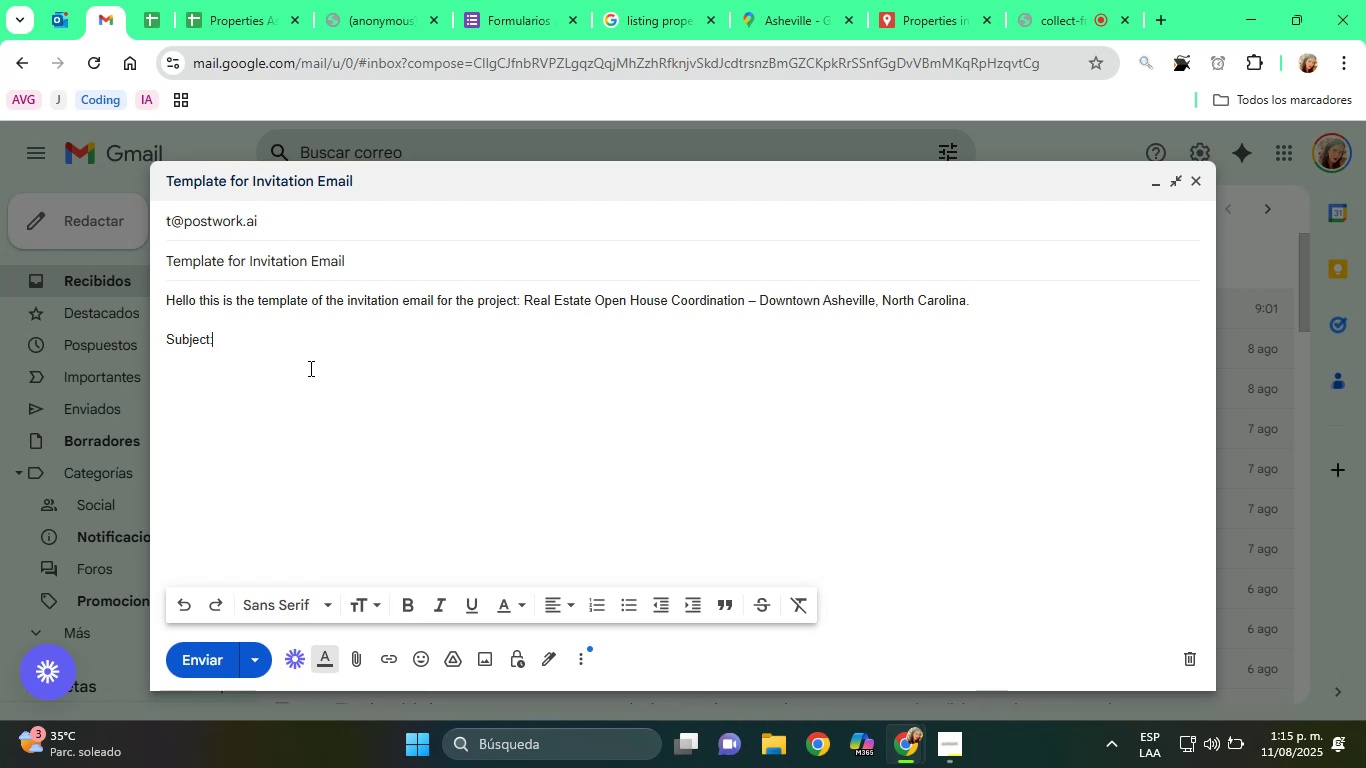 
key(Space)
 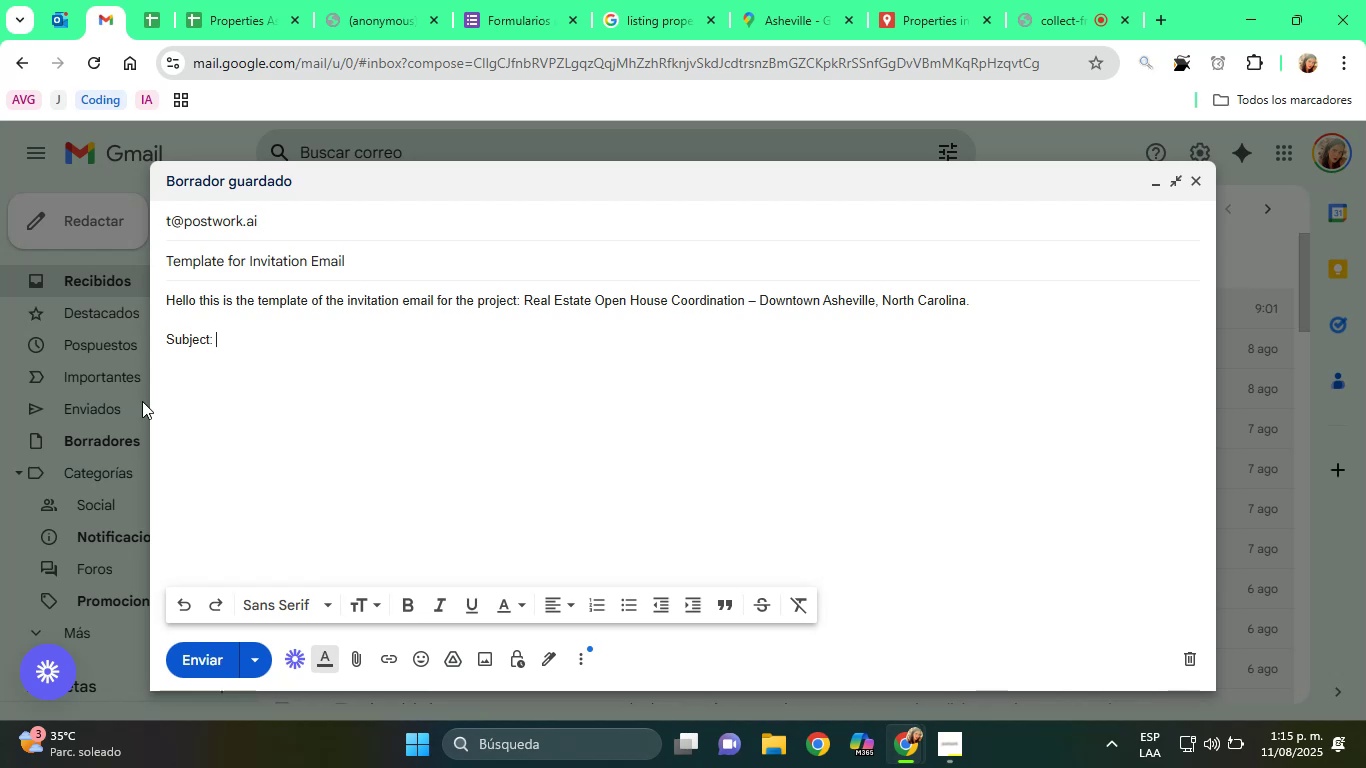 
wait(7.98)
 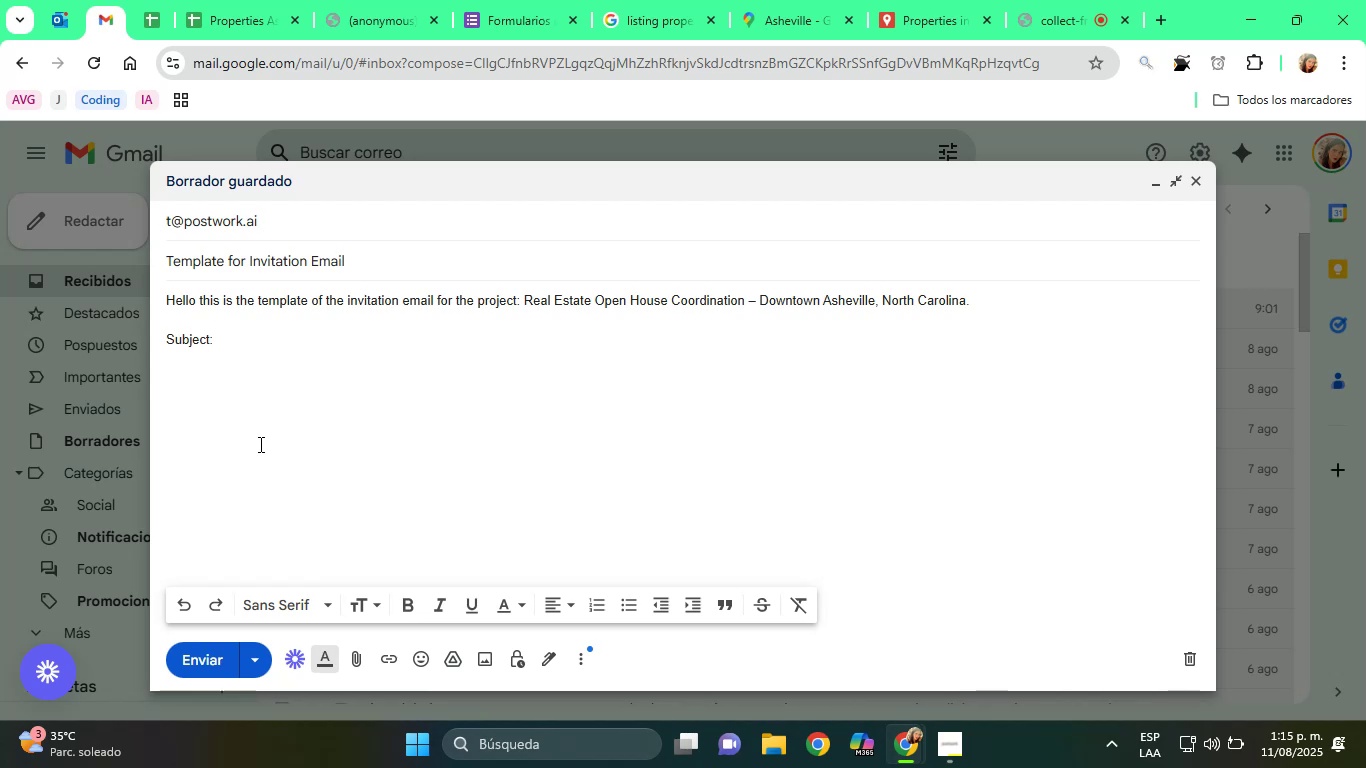 
type(Special inv)
key(Backspace)
key(Backspace)
key(Backspace)
type(Inivitation> Open)
 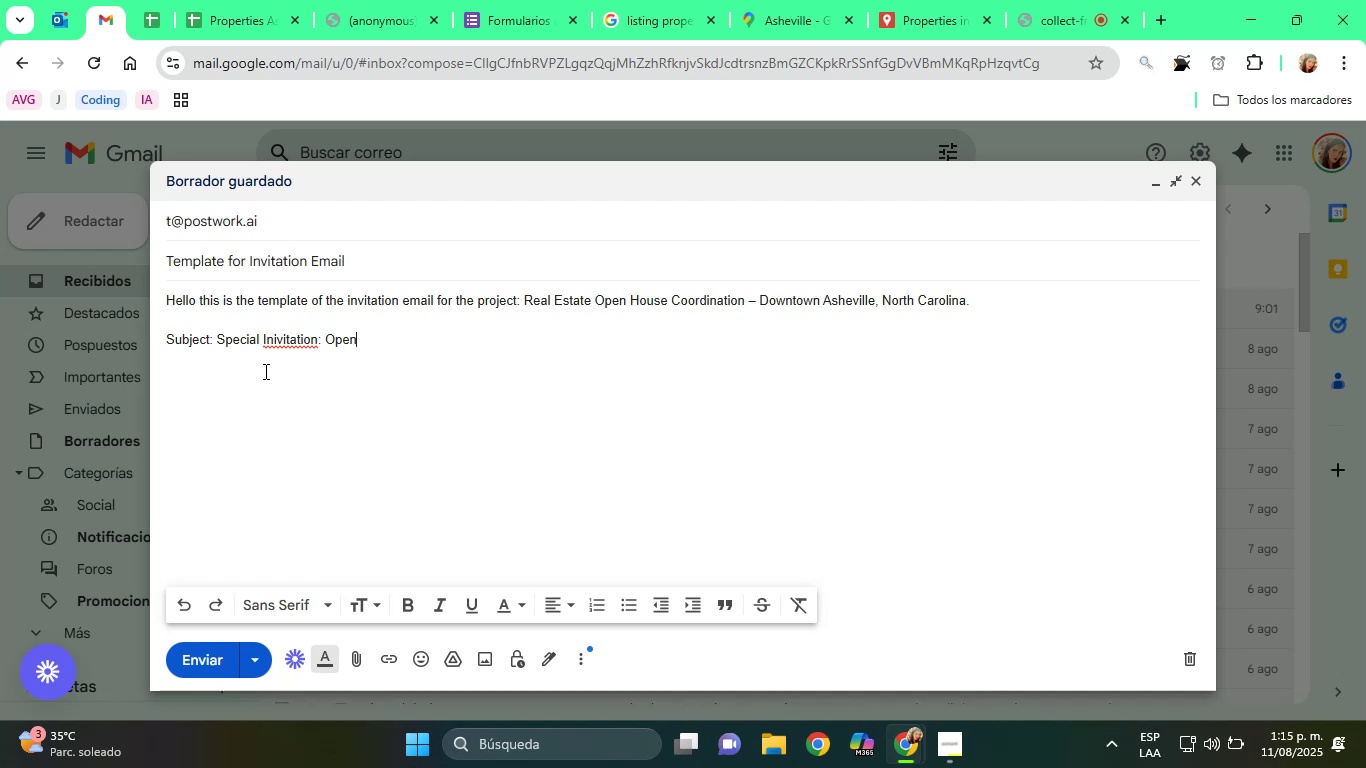 
wait(7.81)
 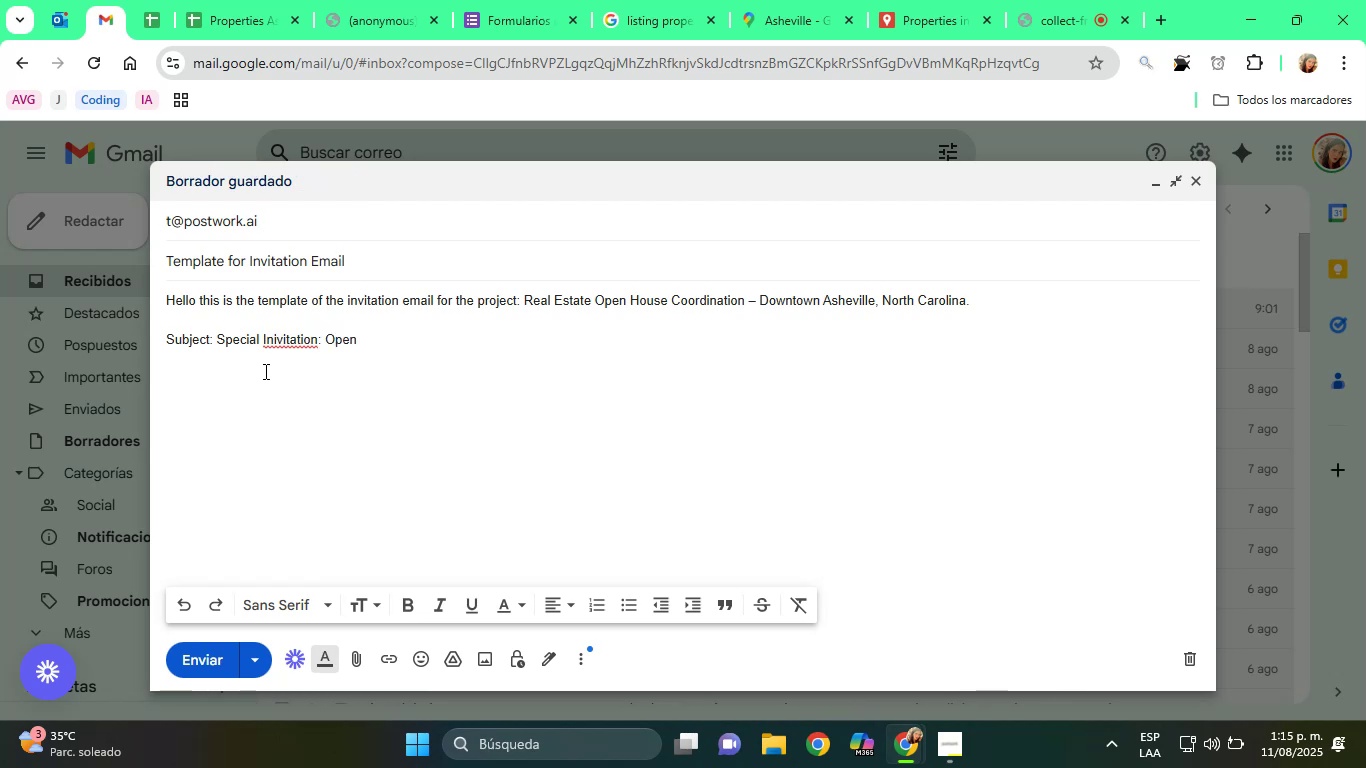 
type( House in )
 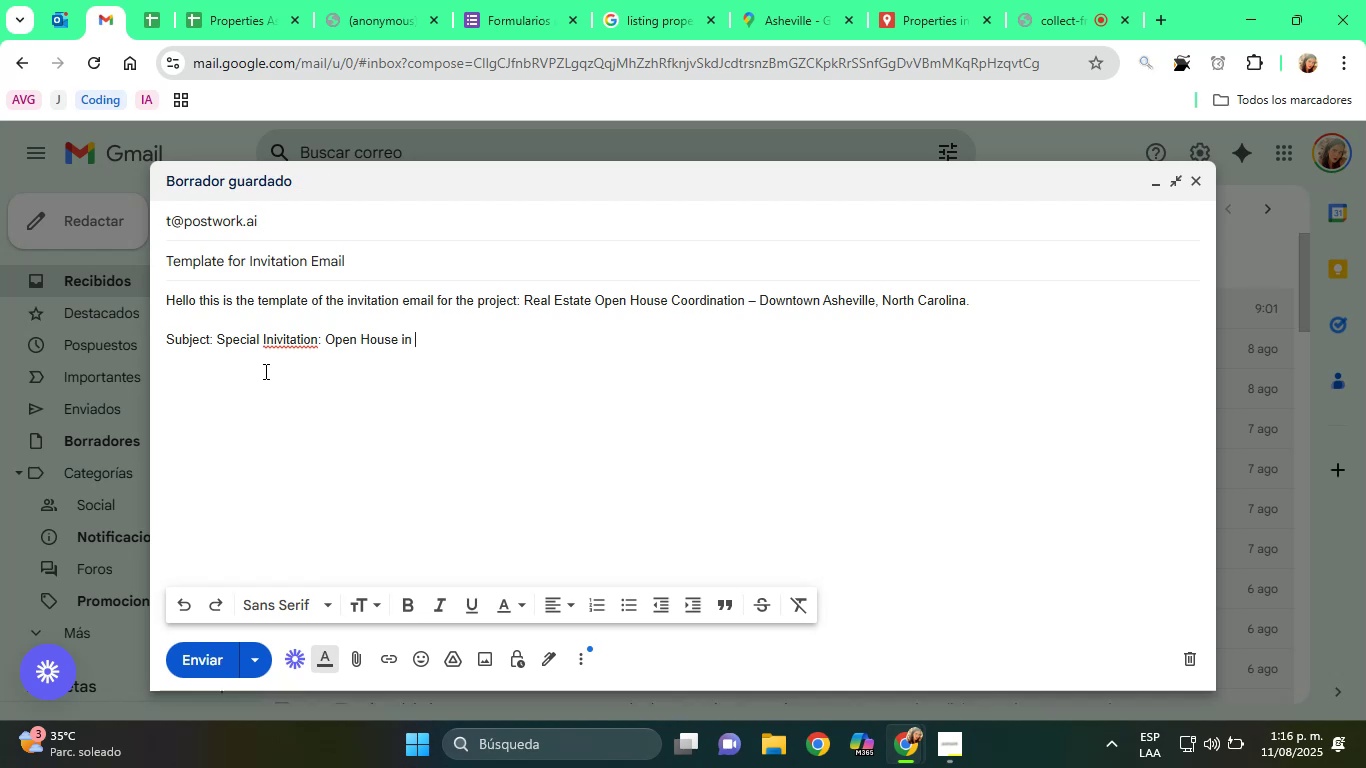 
key(Shift+Quote)
 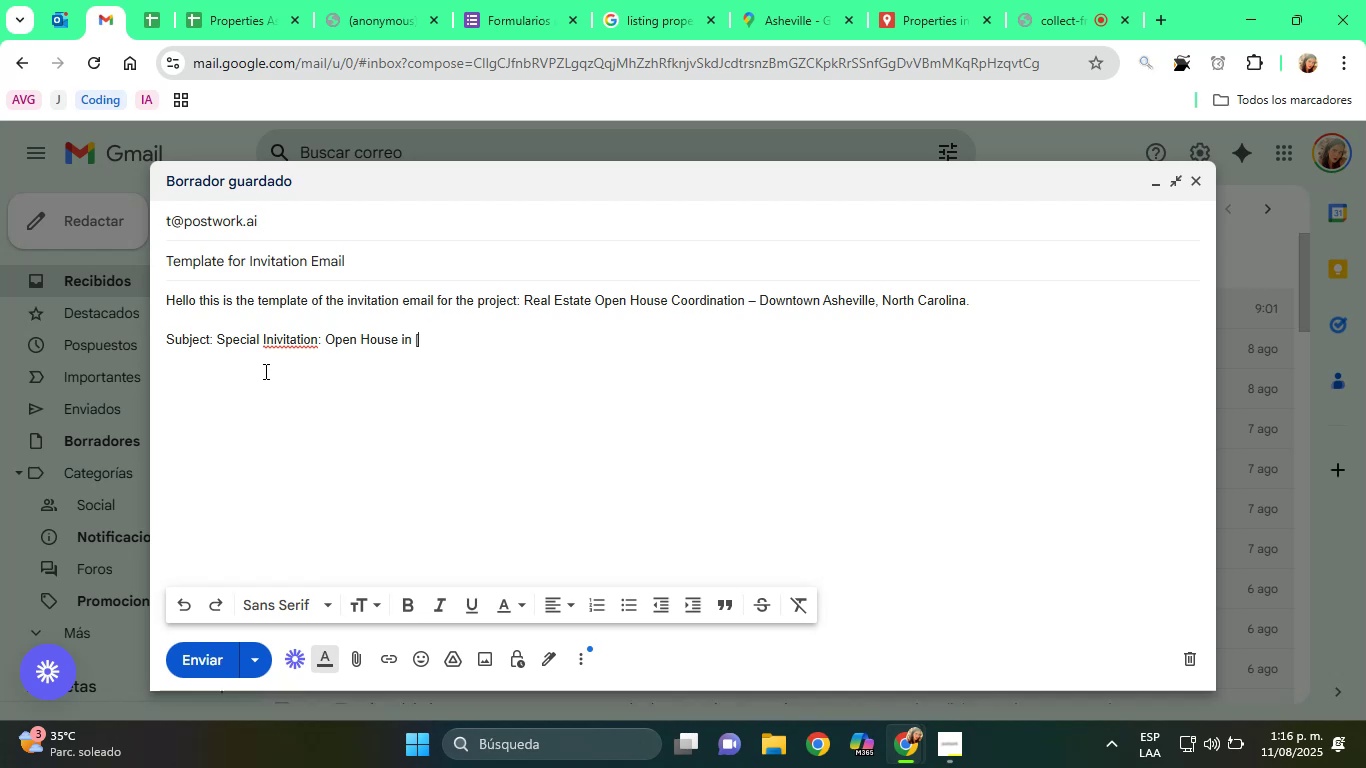 
type(Name of the Property? - )
 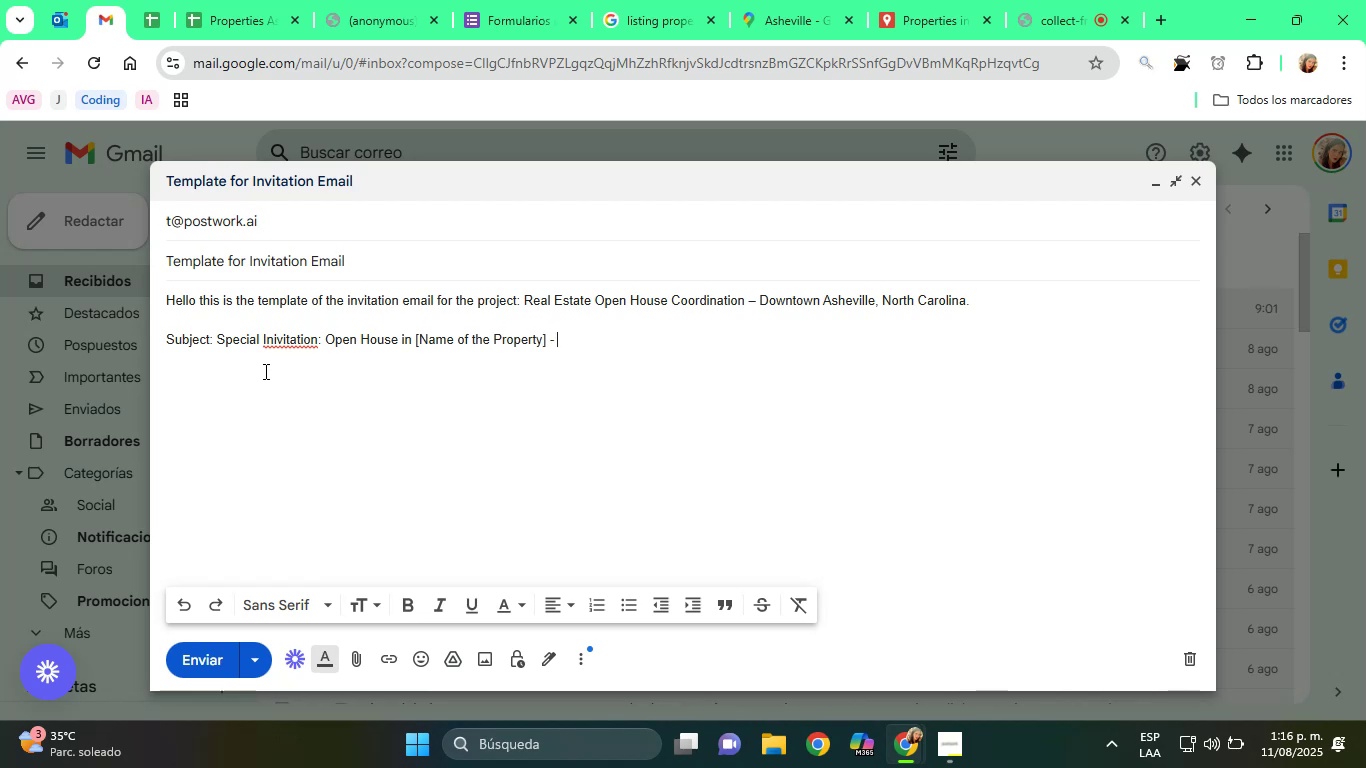 
type("Address of the Property? - D)
key(Backspace)
type("Date of open house?)
 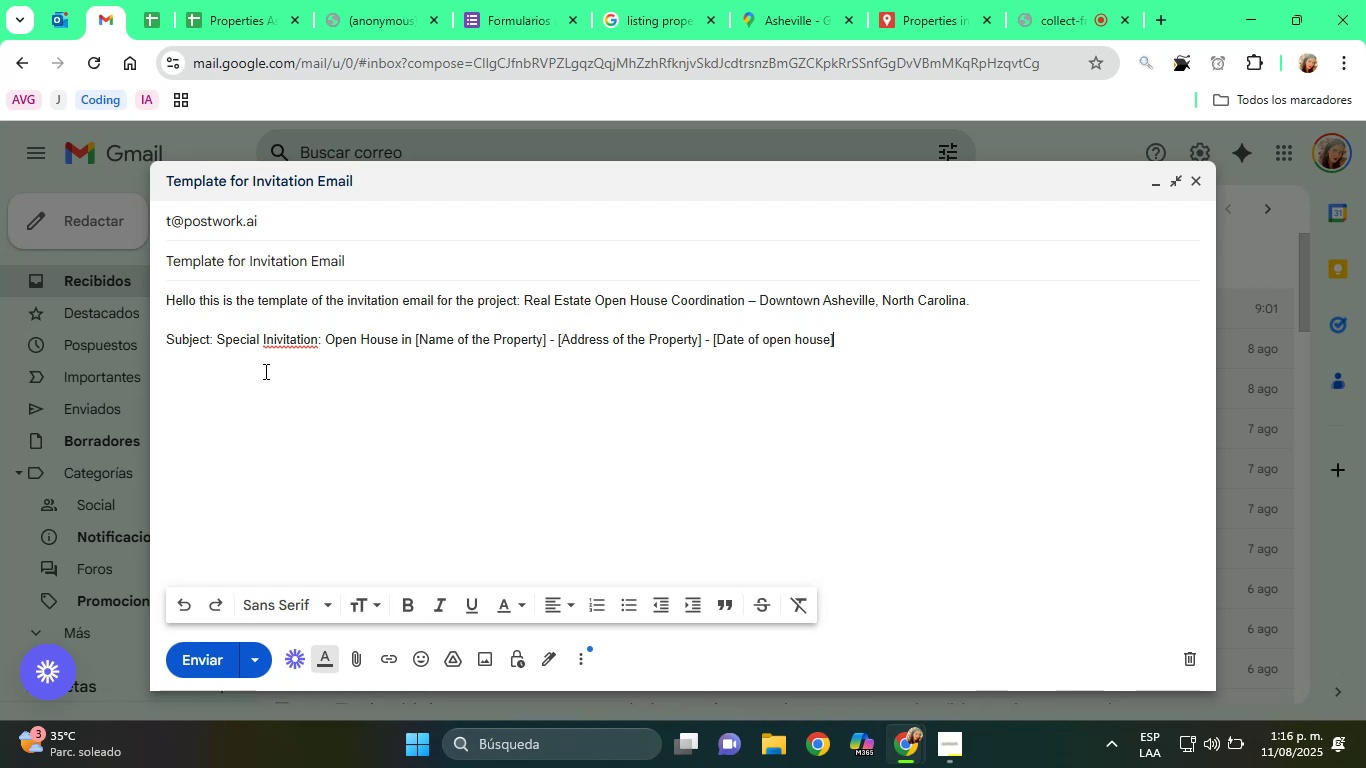 
wait(30.32)
 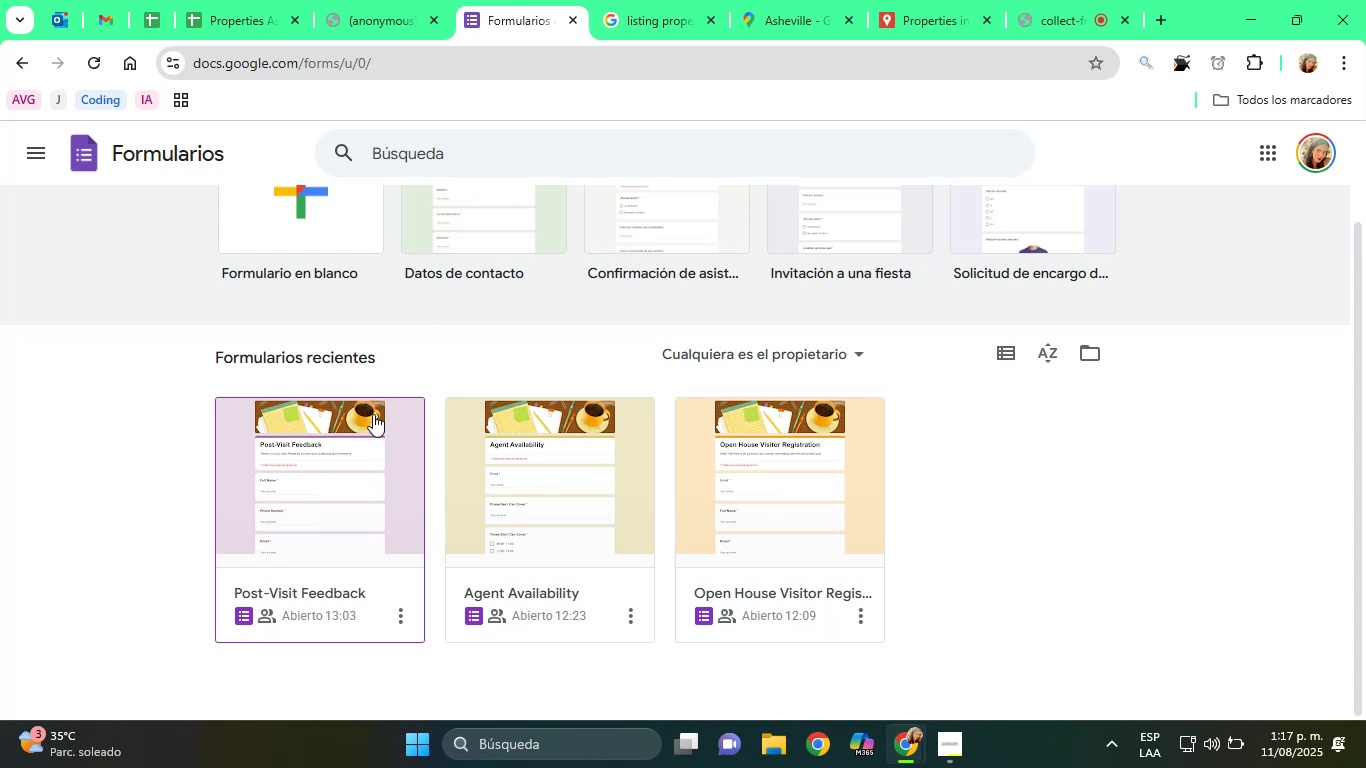 
left_click([760, 475])
 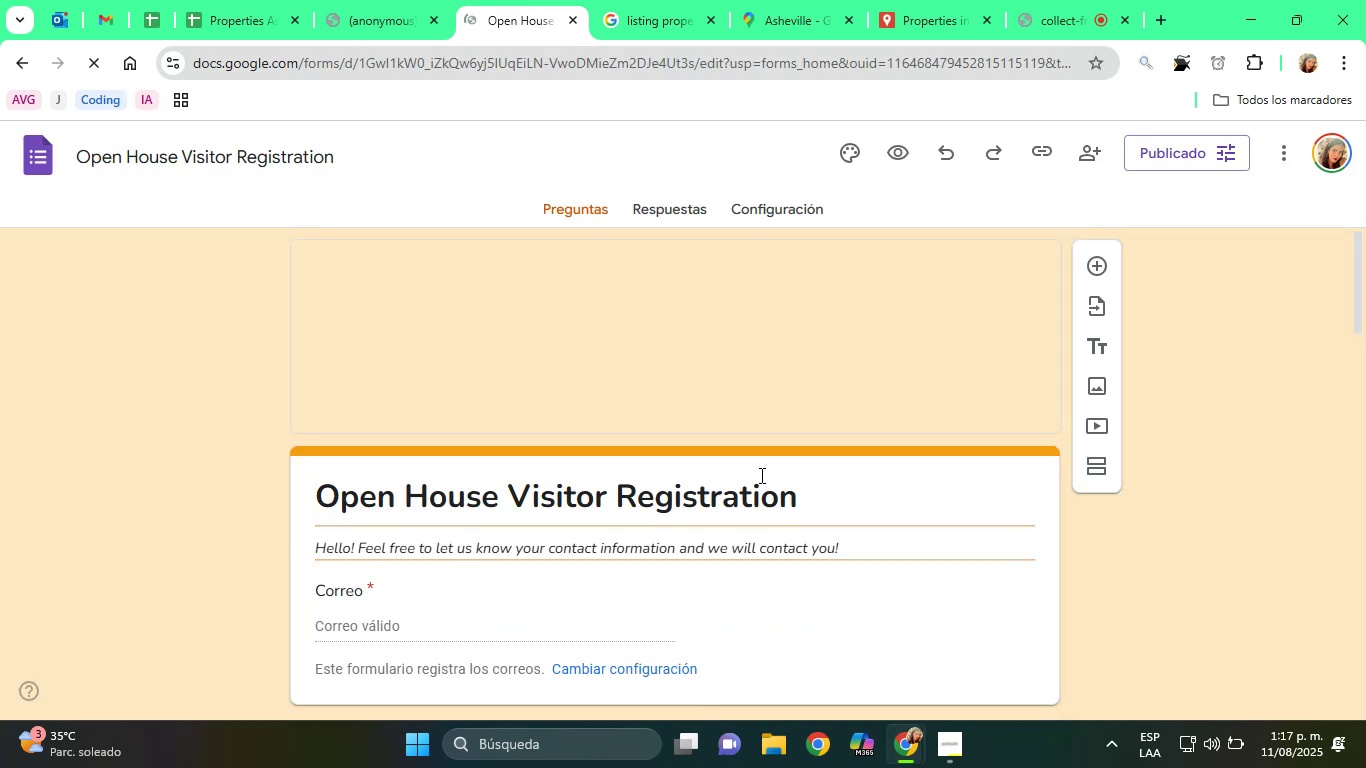 
scroll: coordinate [705, 520], scroll_direction: down, amount: 20.0
 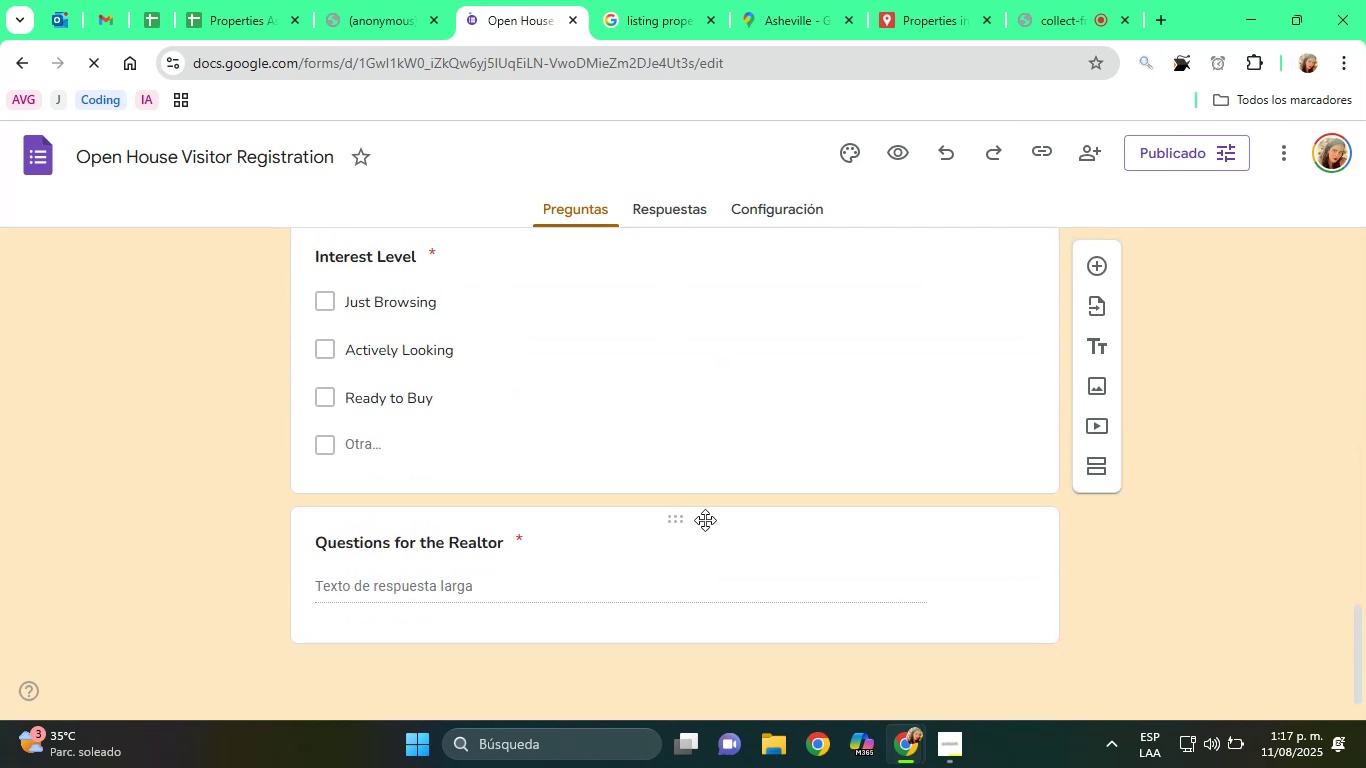 
scroll: coordinate [705, 520], scroll_direction: up, amount: 4.0
 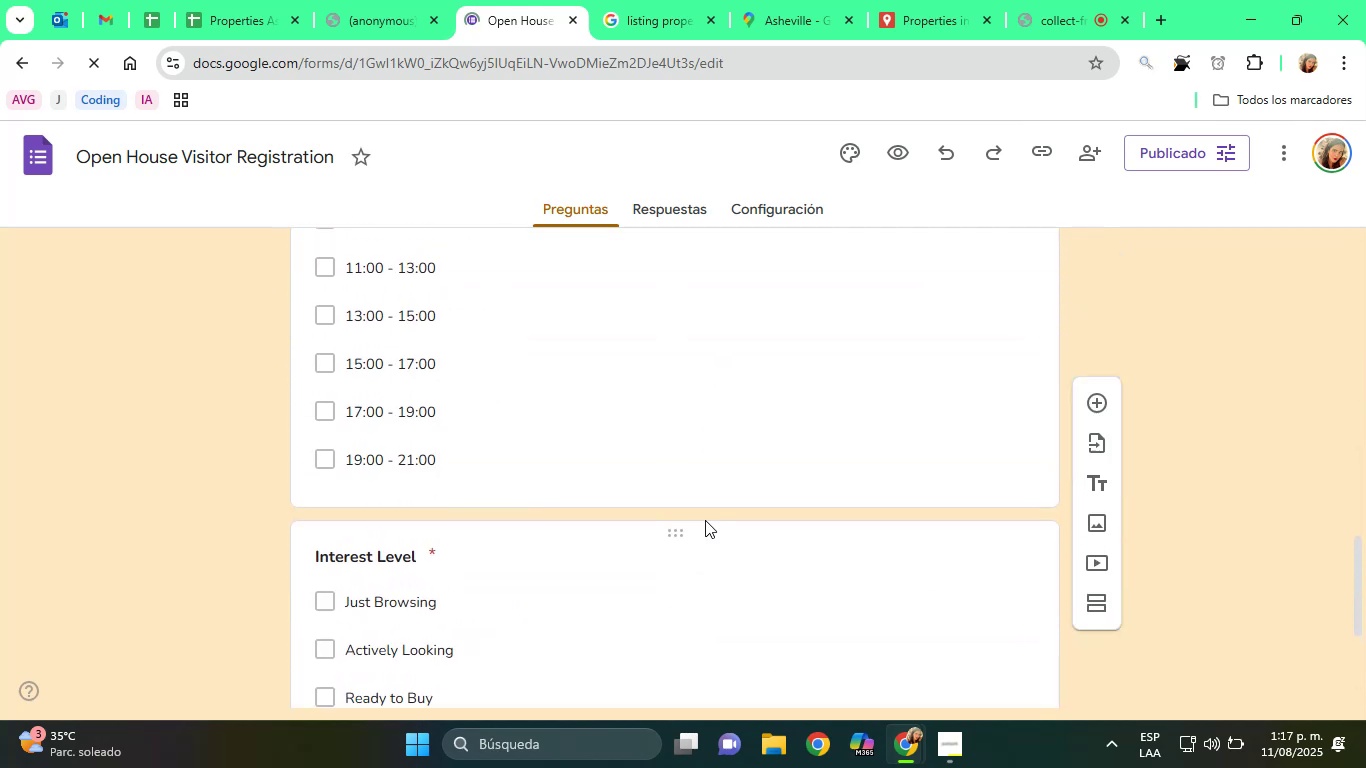 
scroll: coordinate [705, 520], scroll_direction: down, amount: 5.0
 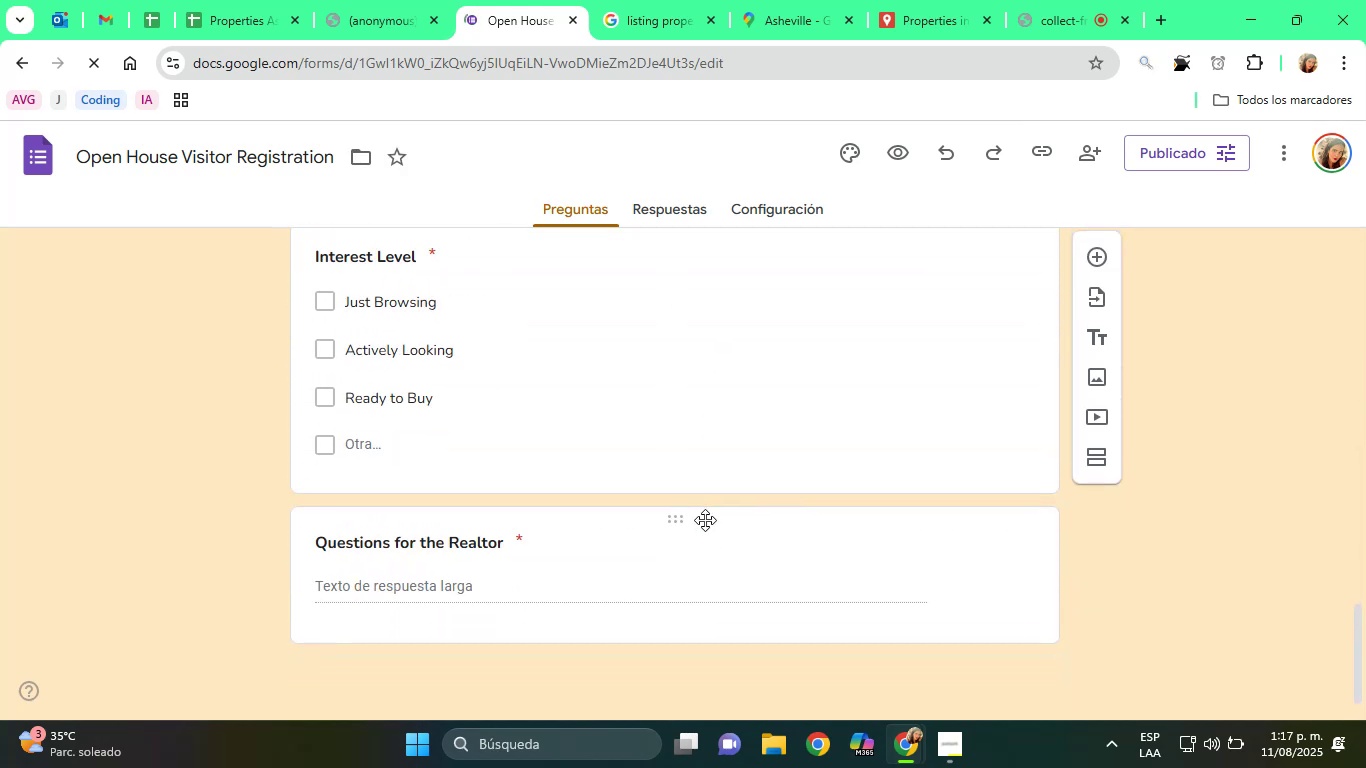 
scroll: coordinate [705, 520], scroll_direction: up, amount: 6.0
 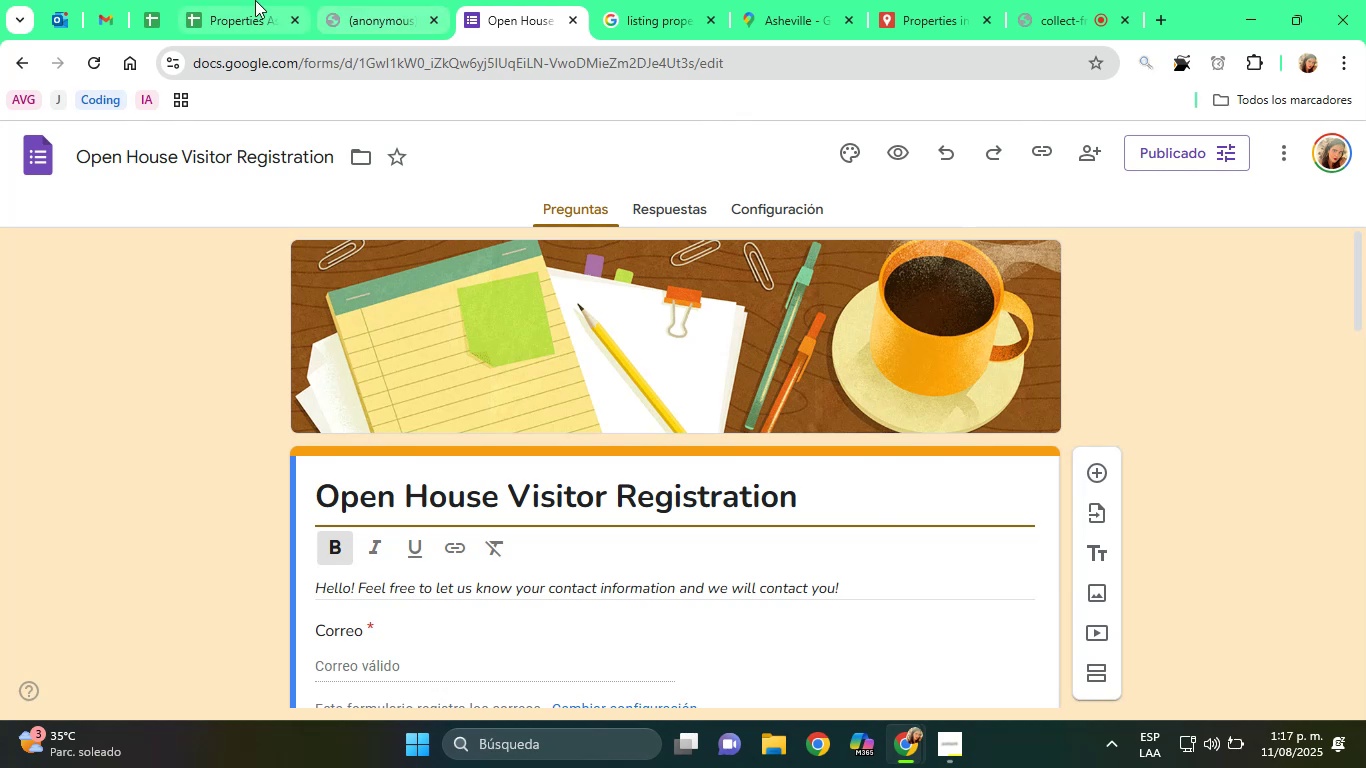 
left_click([225, 0])
 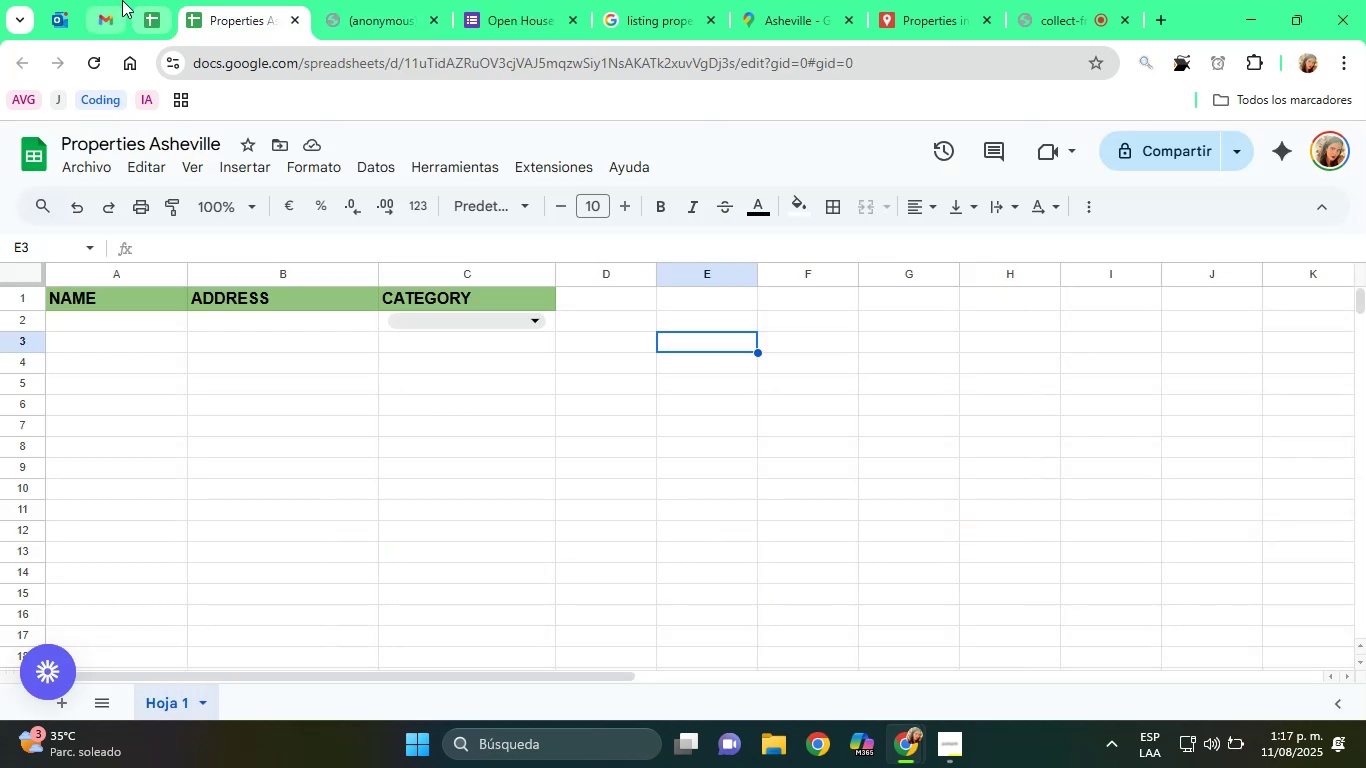 
left_click([112, 0])
 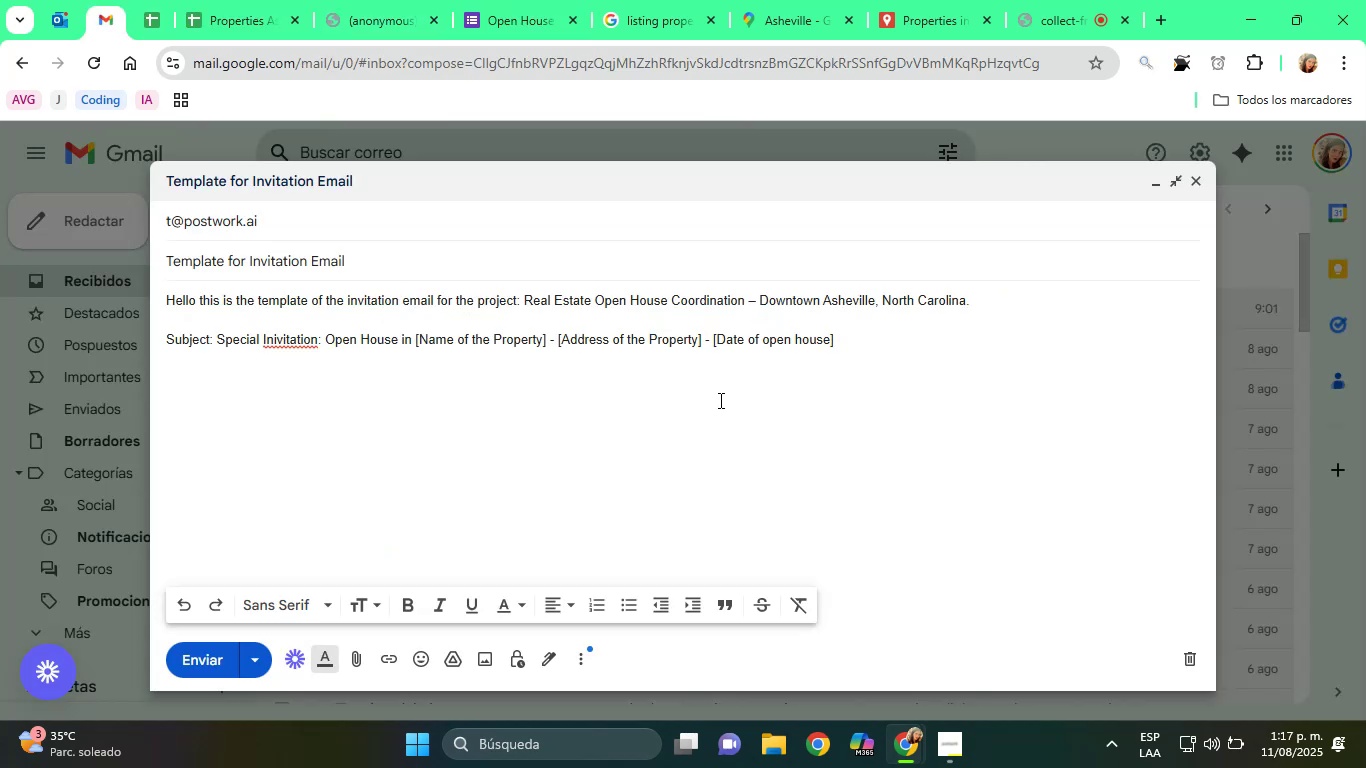 
right_click([303, 339])
 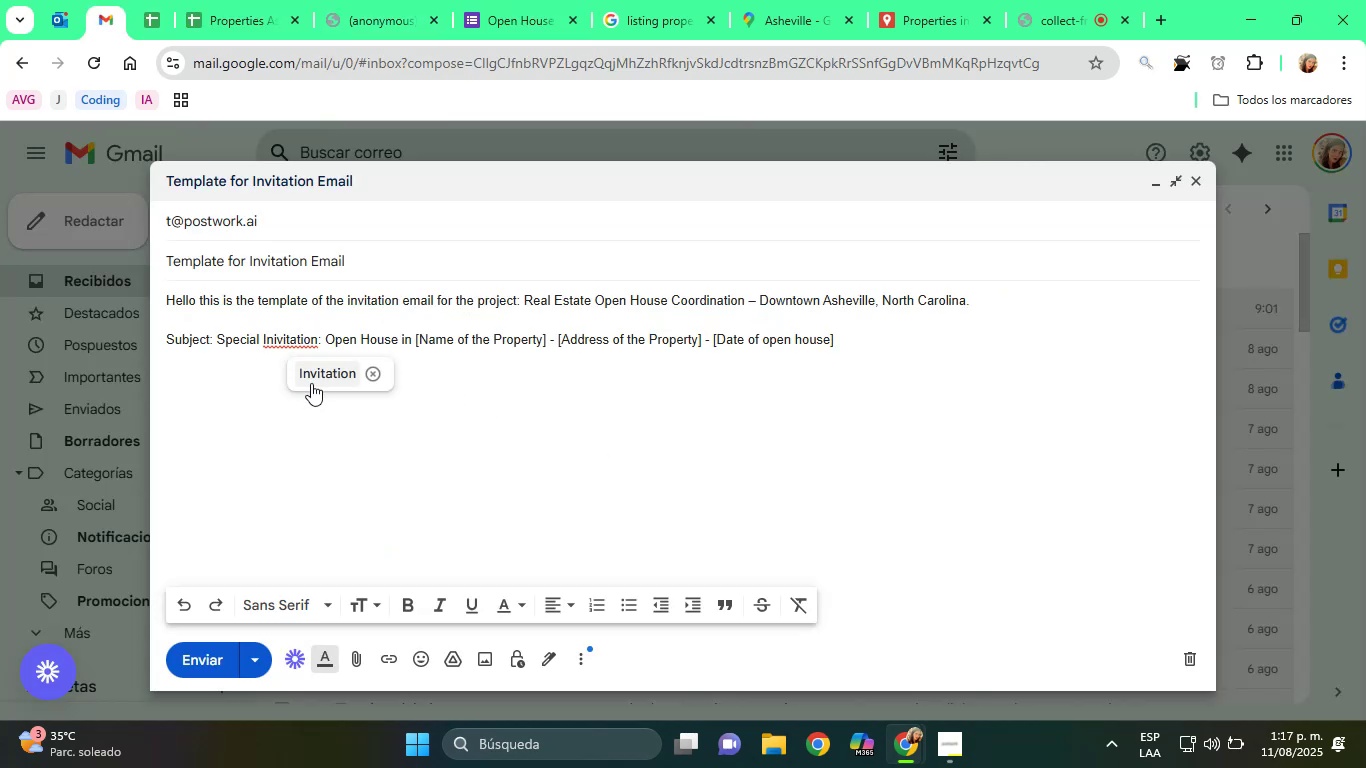 
left_click([320, 378])
 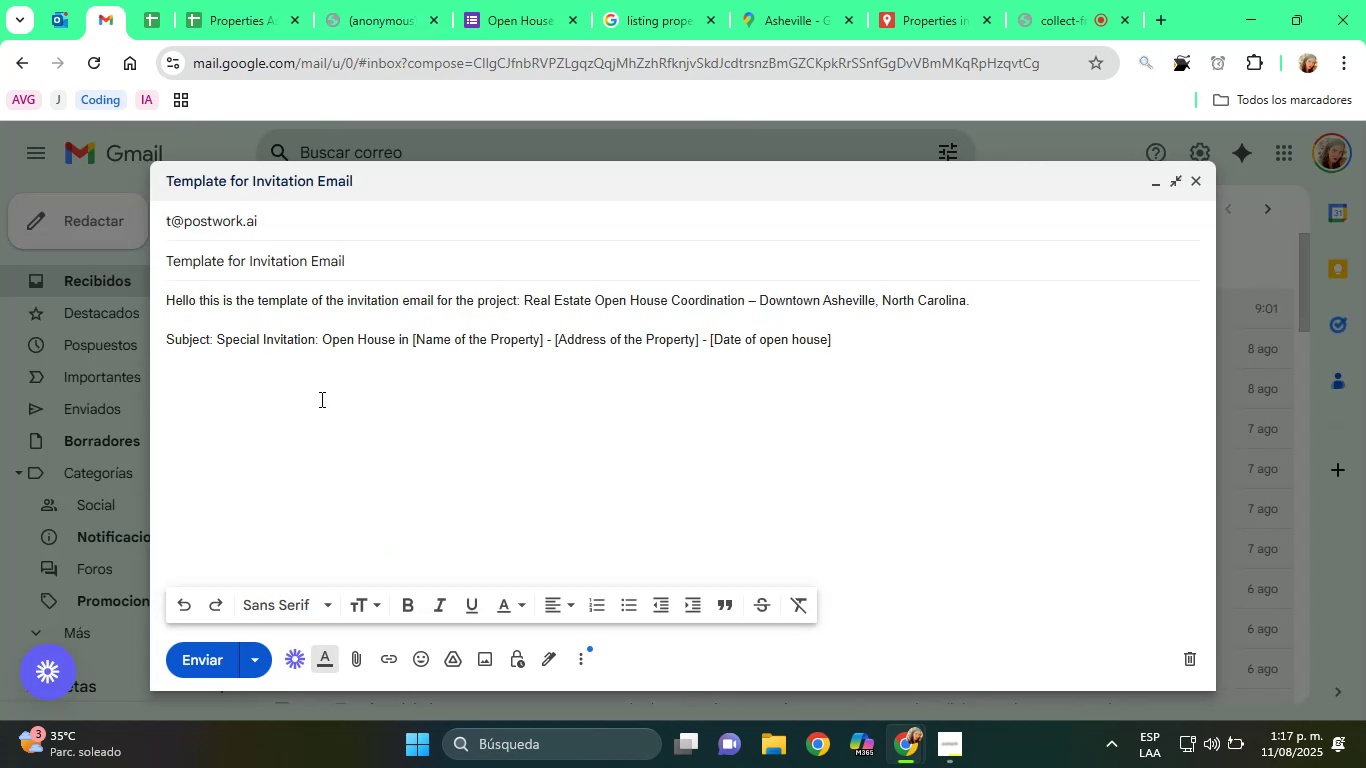 
left_click([320, 399])
 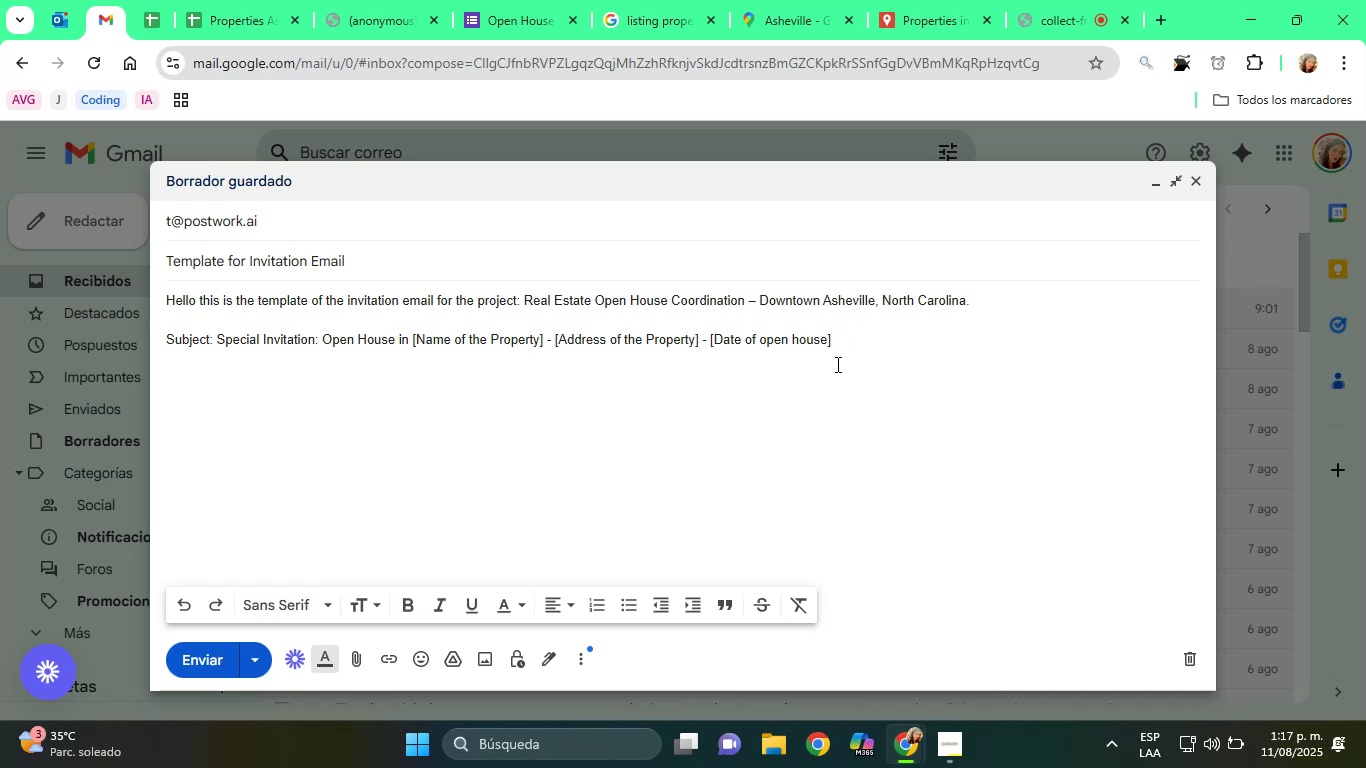 
left_click([862, 349])
 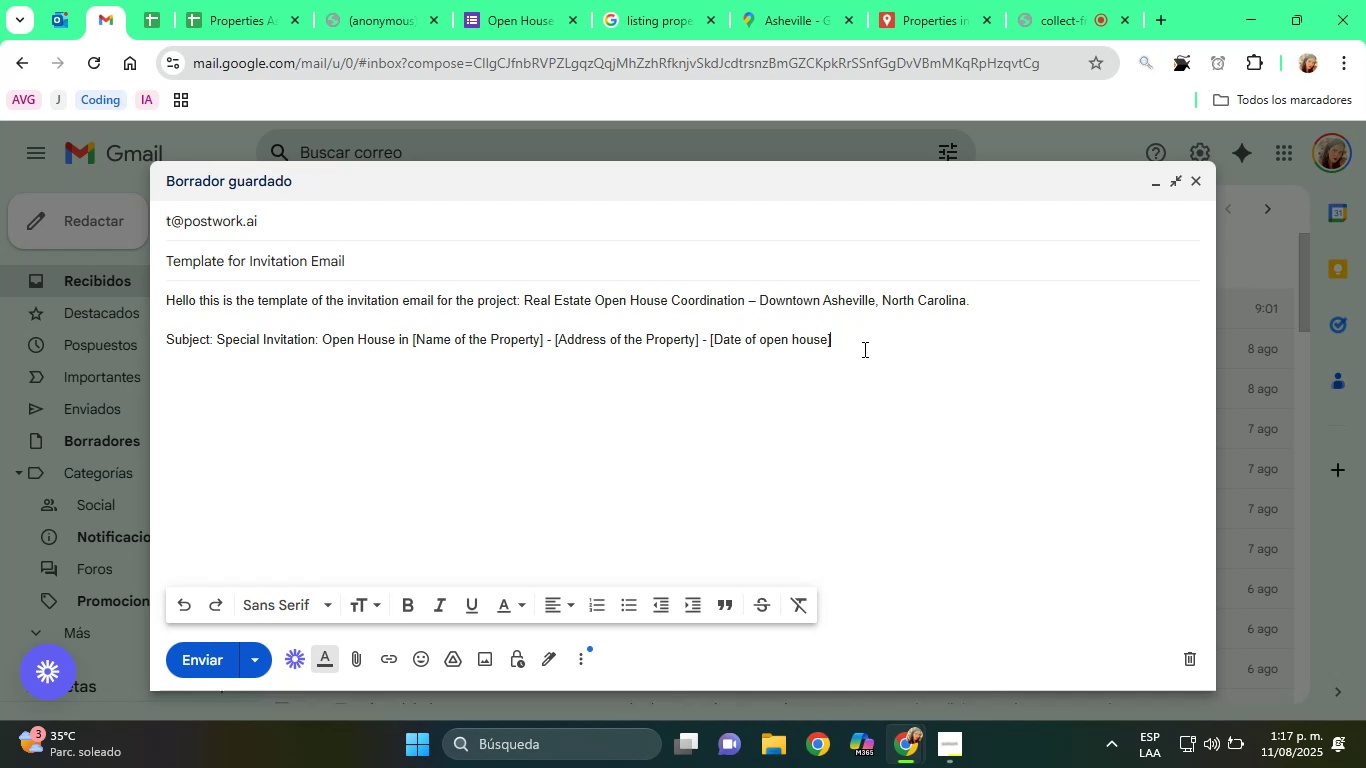 
key(Enter)
 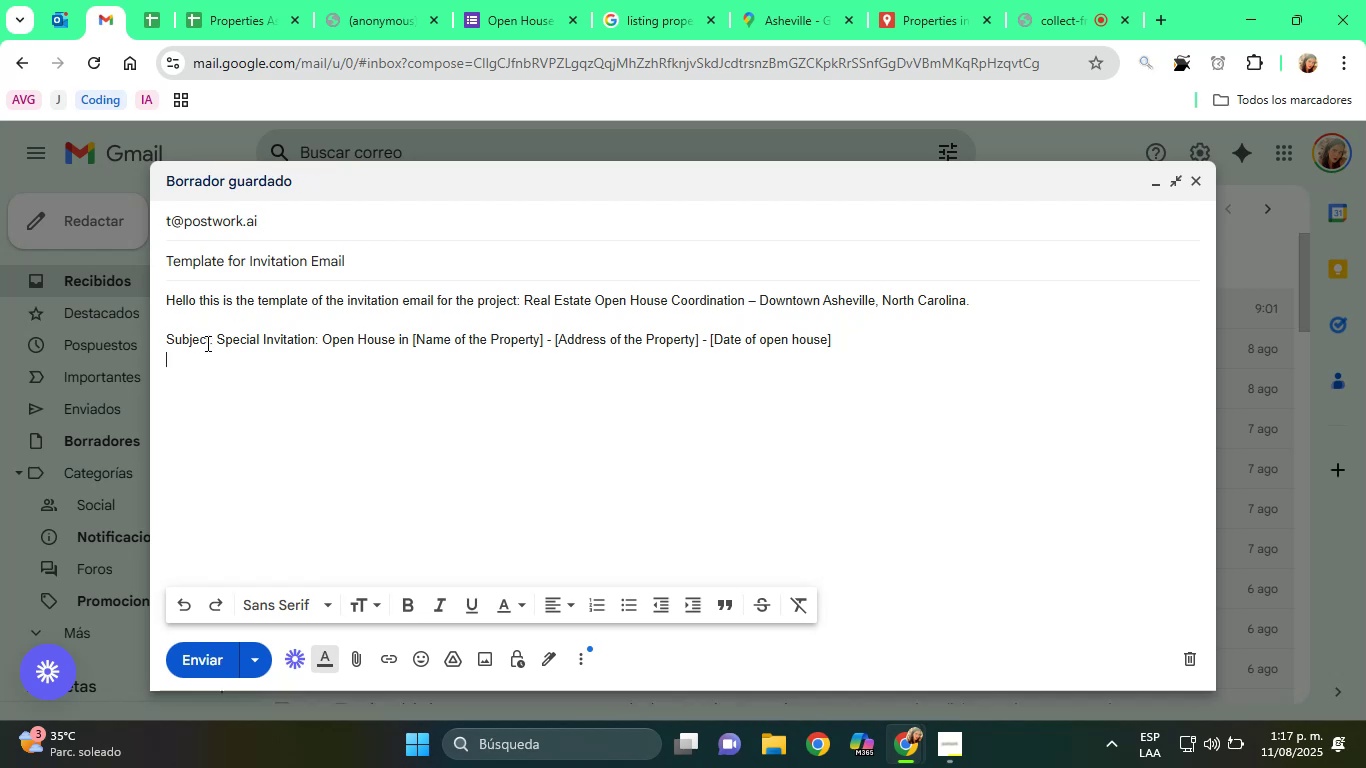 
left_click([213, 347])
 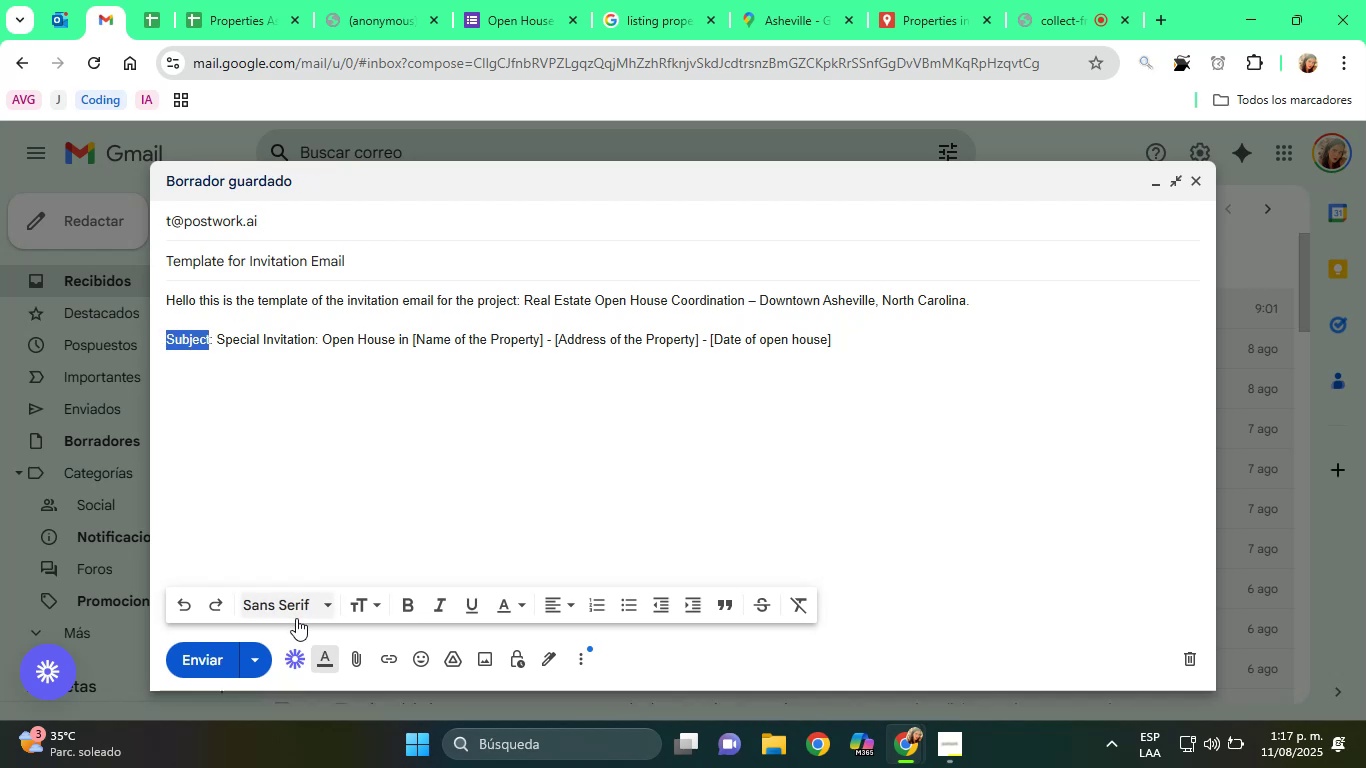 
left_click([405, 599])
 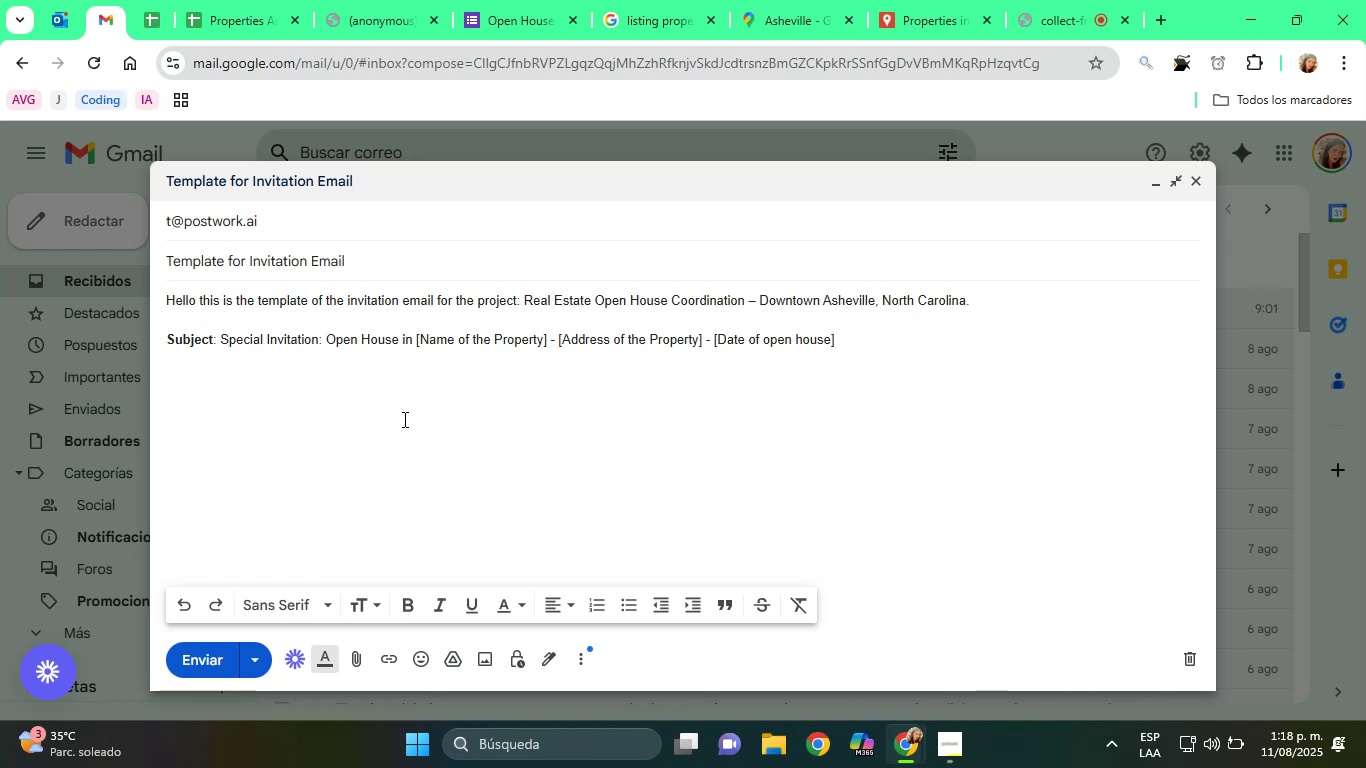 
wait(24.48)
 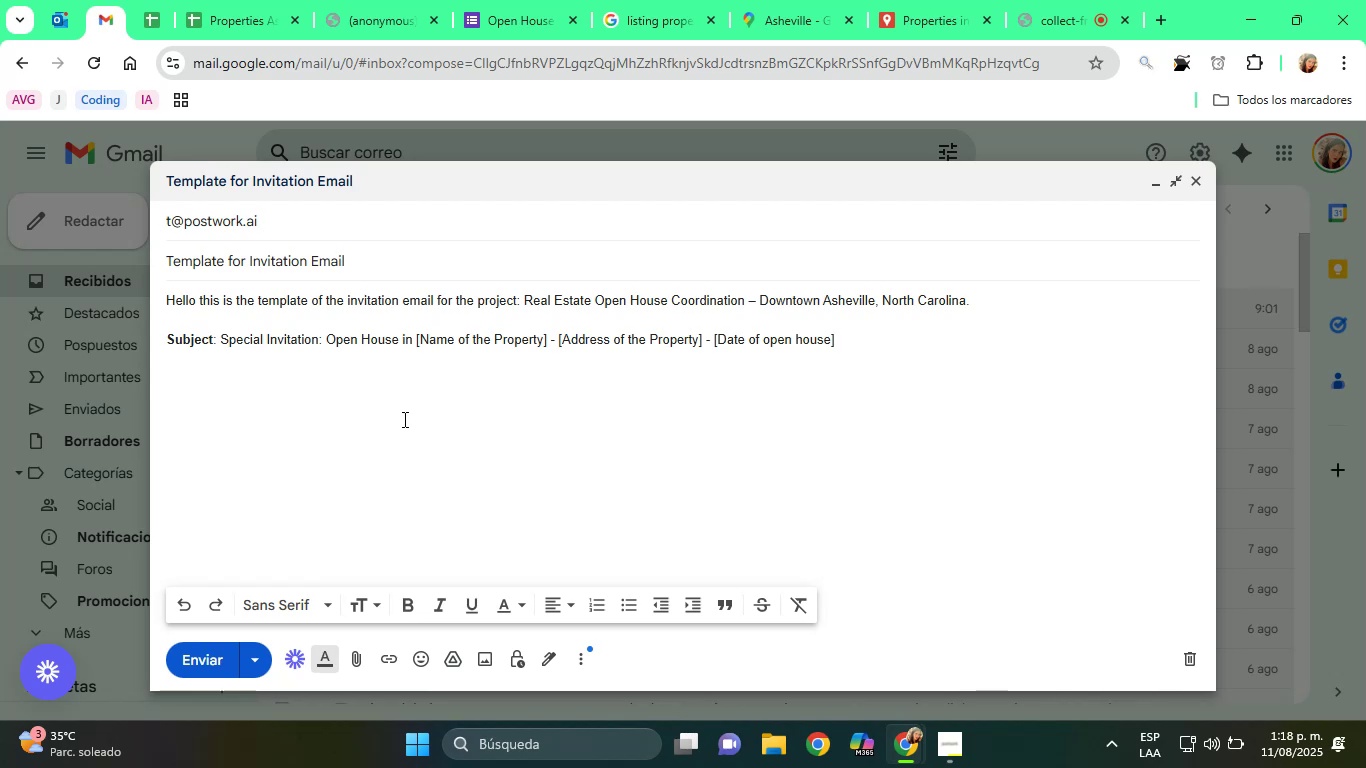 
key(Enter)
 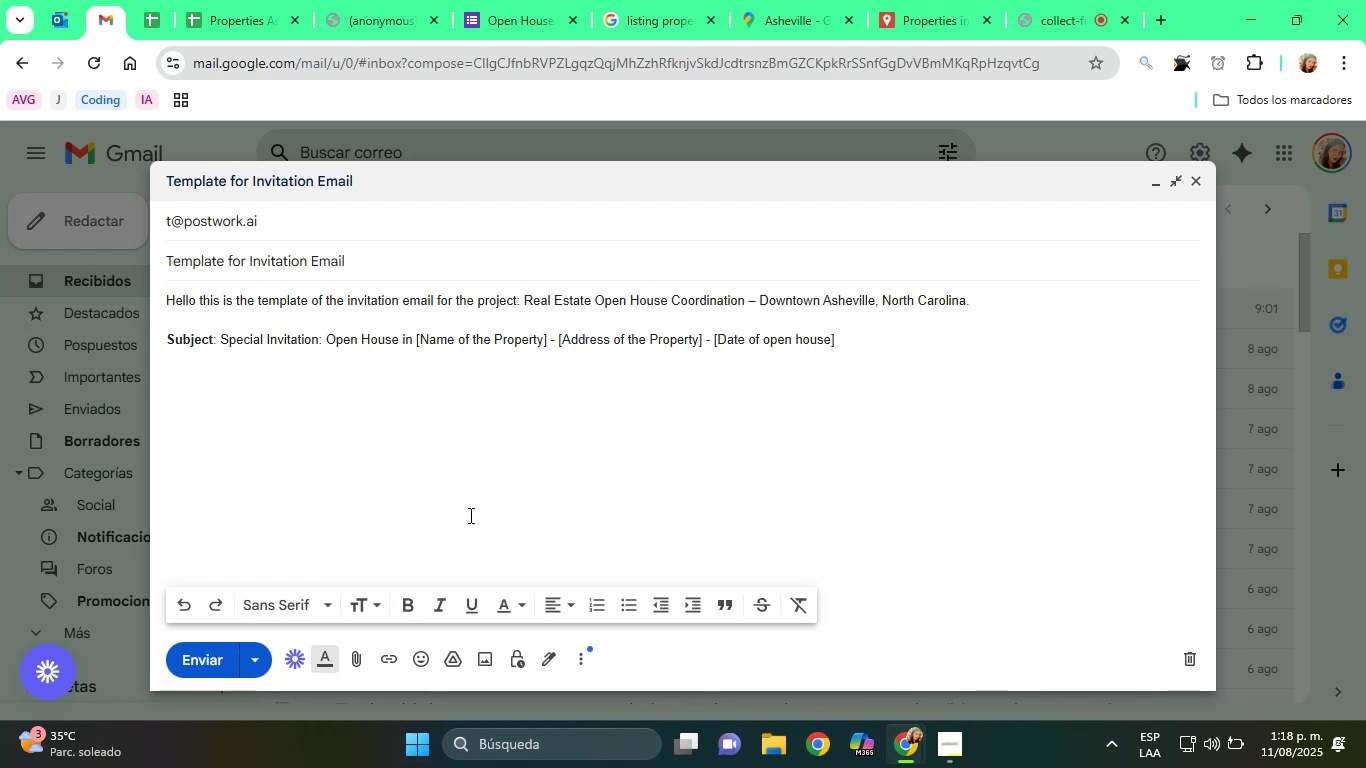 
key(Enter)
 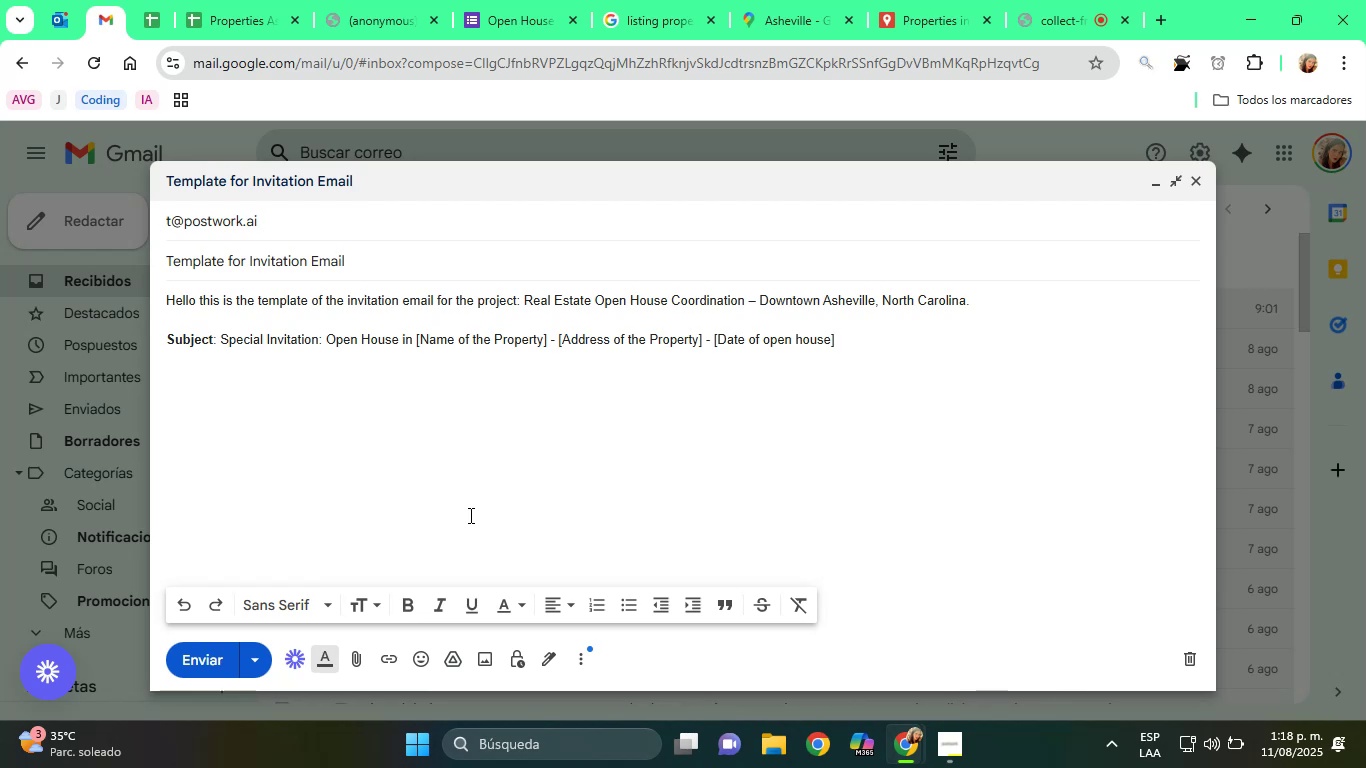 
wait(26.97)
 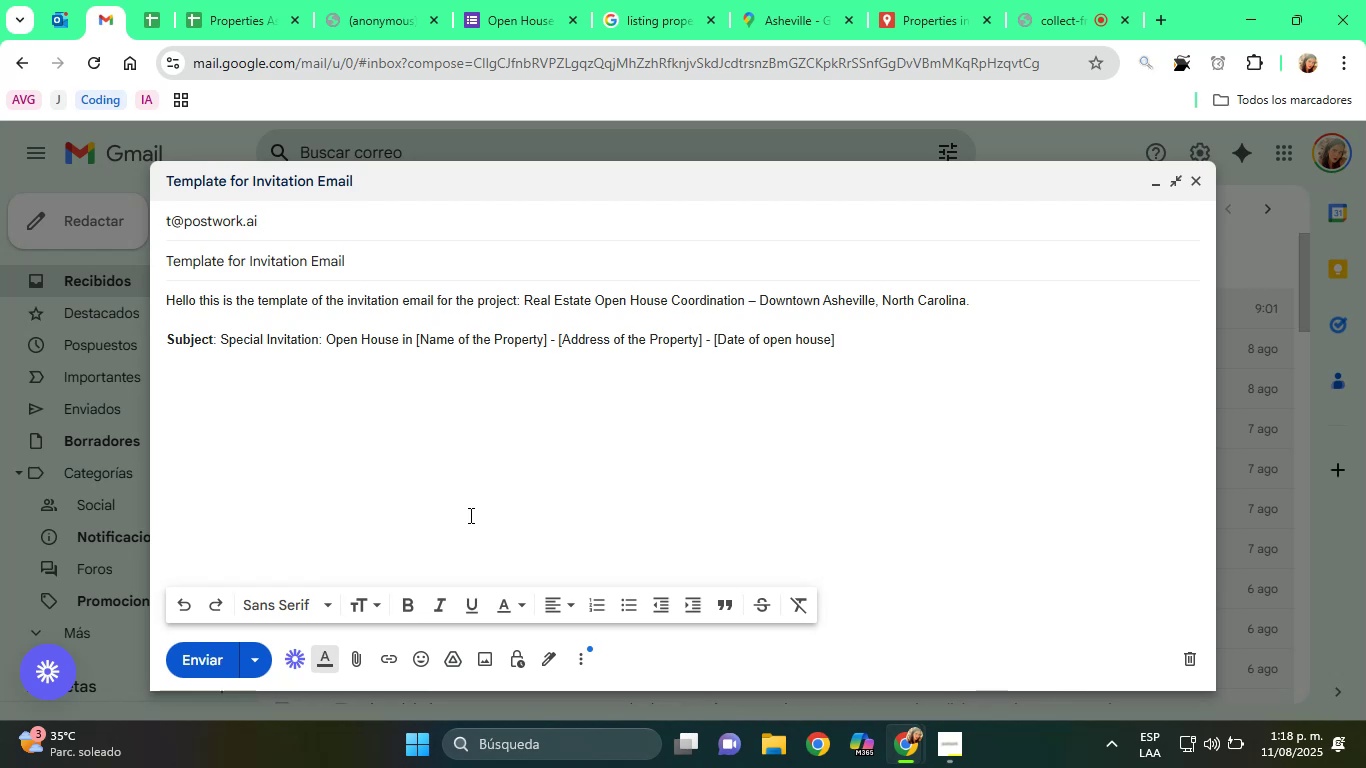 
type(Greetind)
key(Backspace)
type(gs!)
 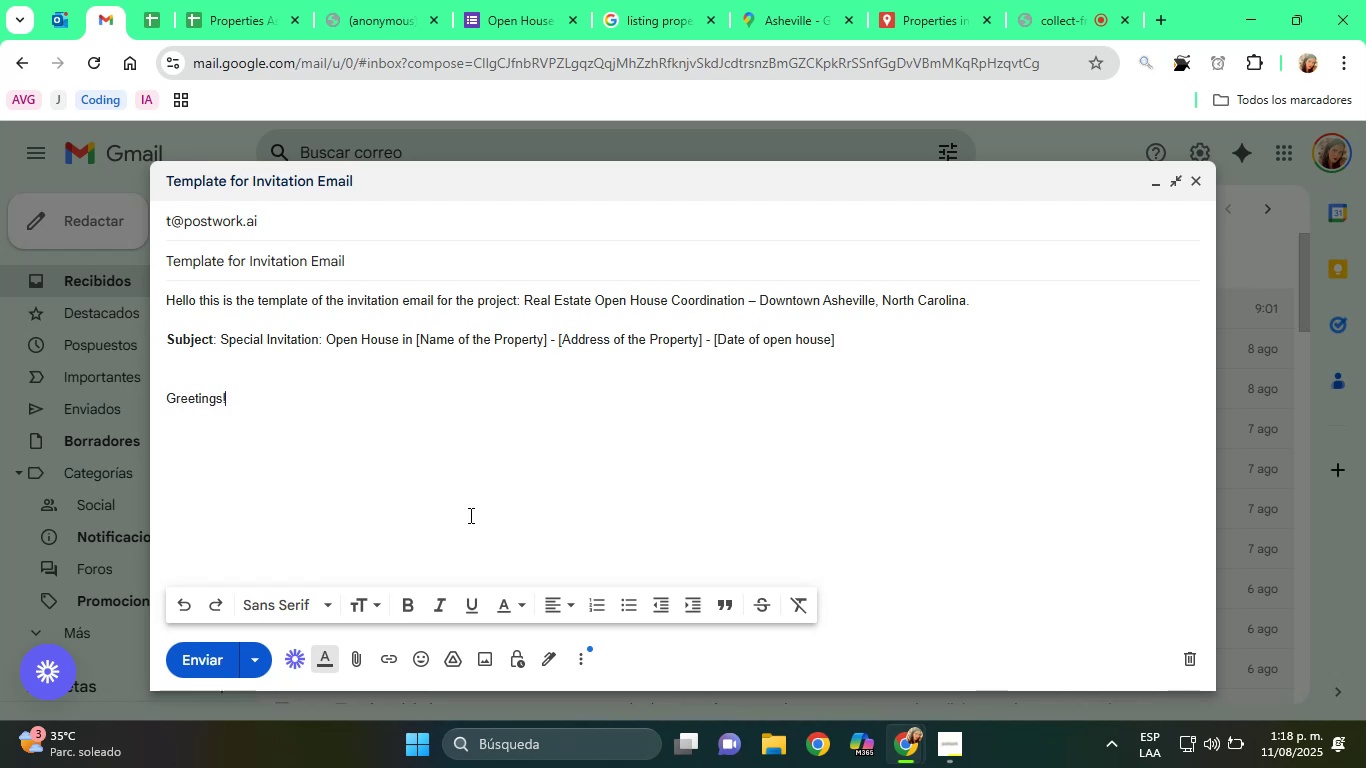 
key(Enter)
 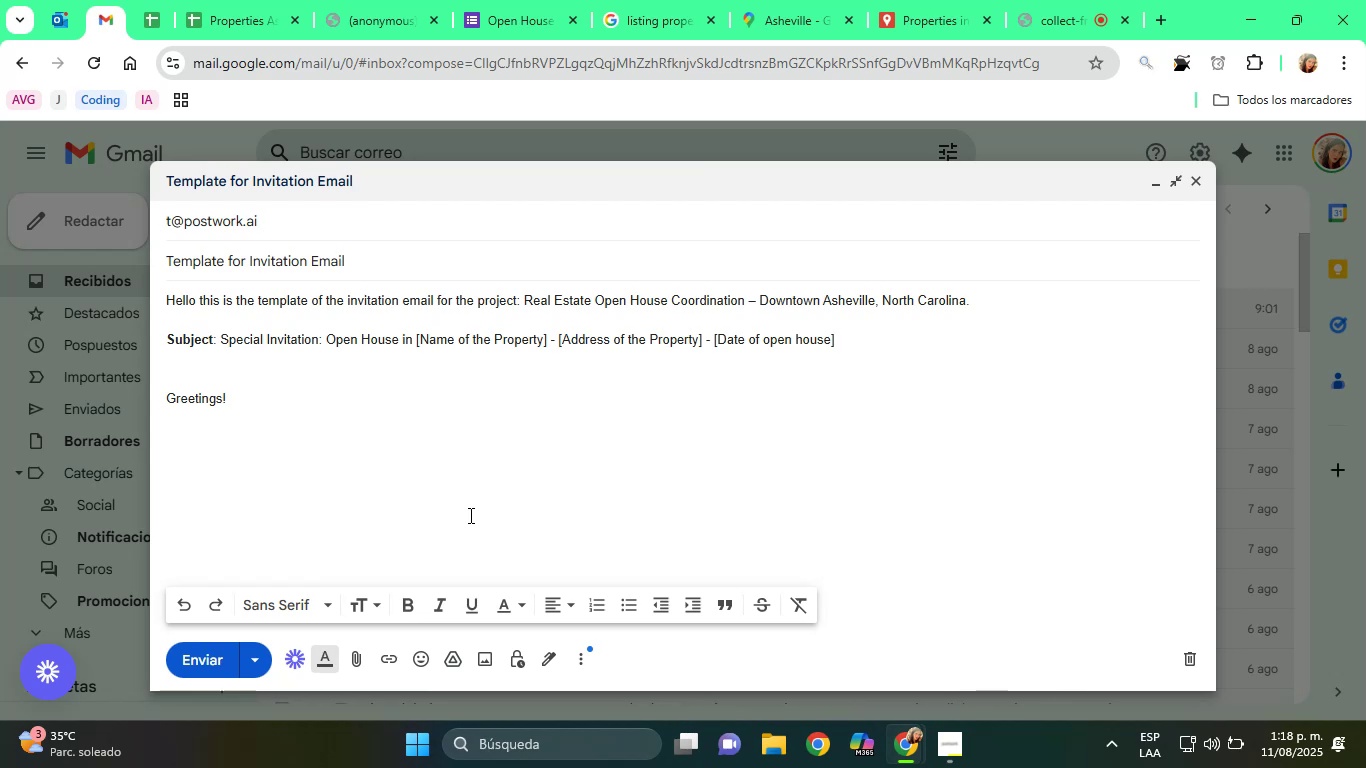 
wait(22.76)
 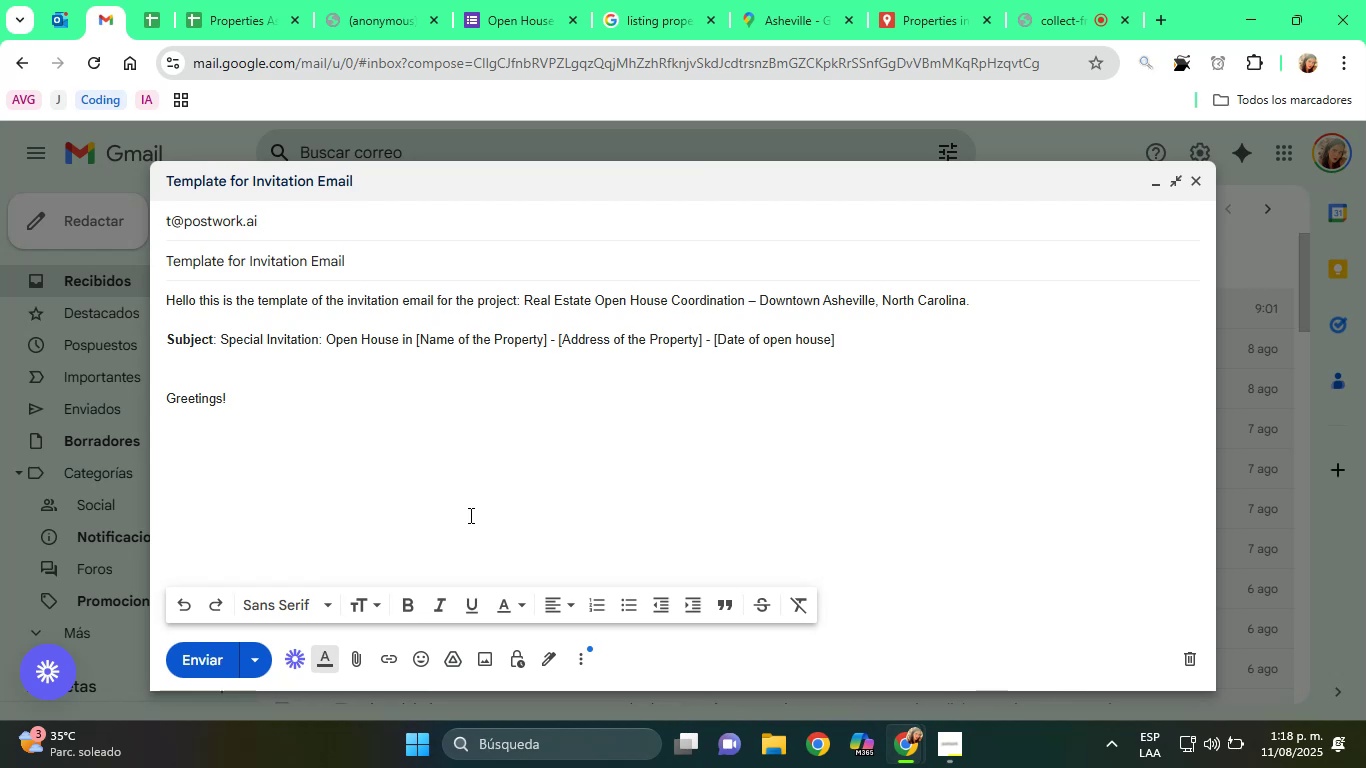 
double_click([337, 420])
 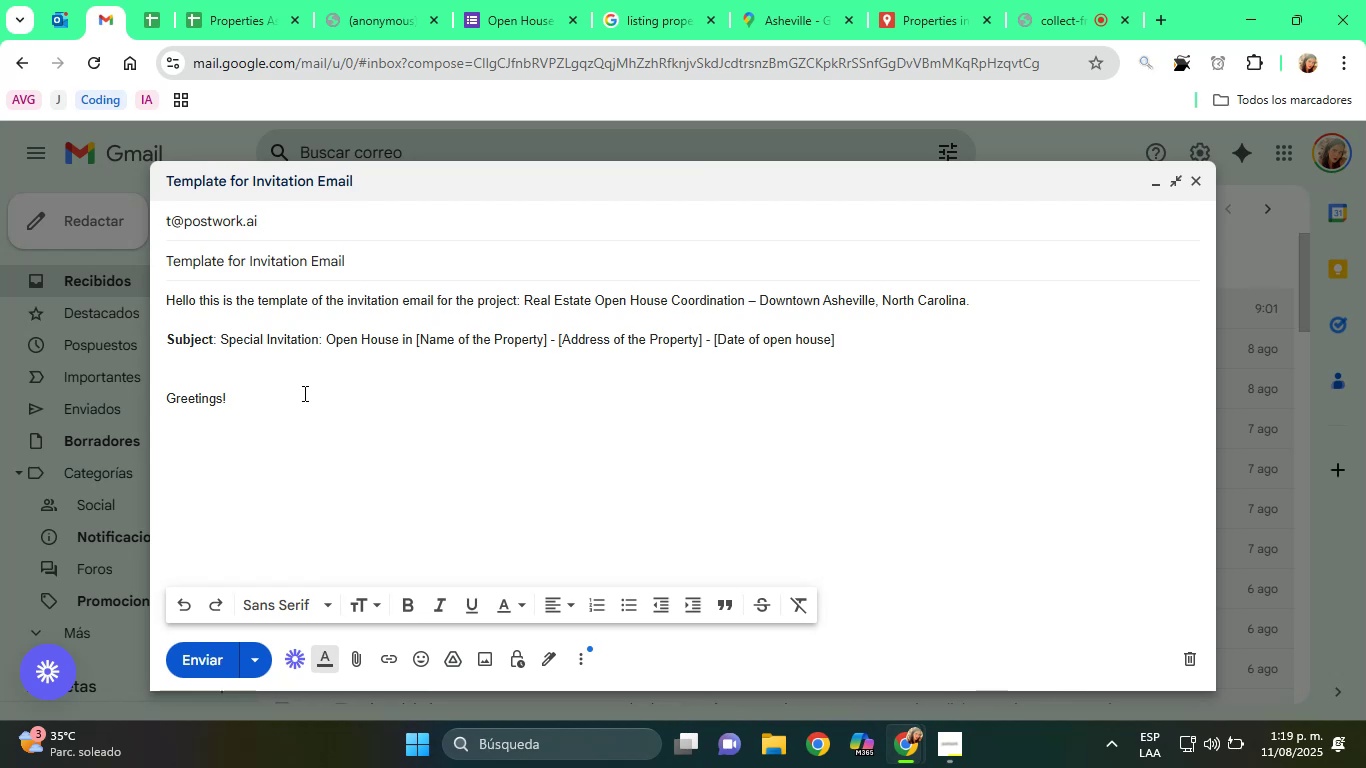 
triple_click([303, 393])
 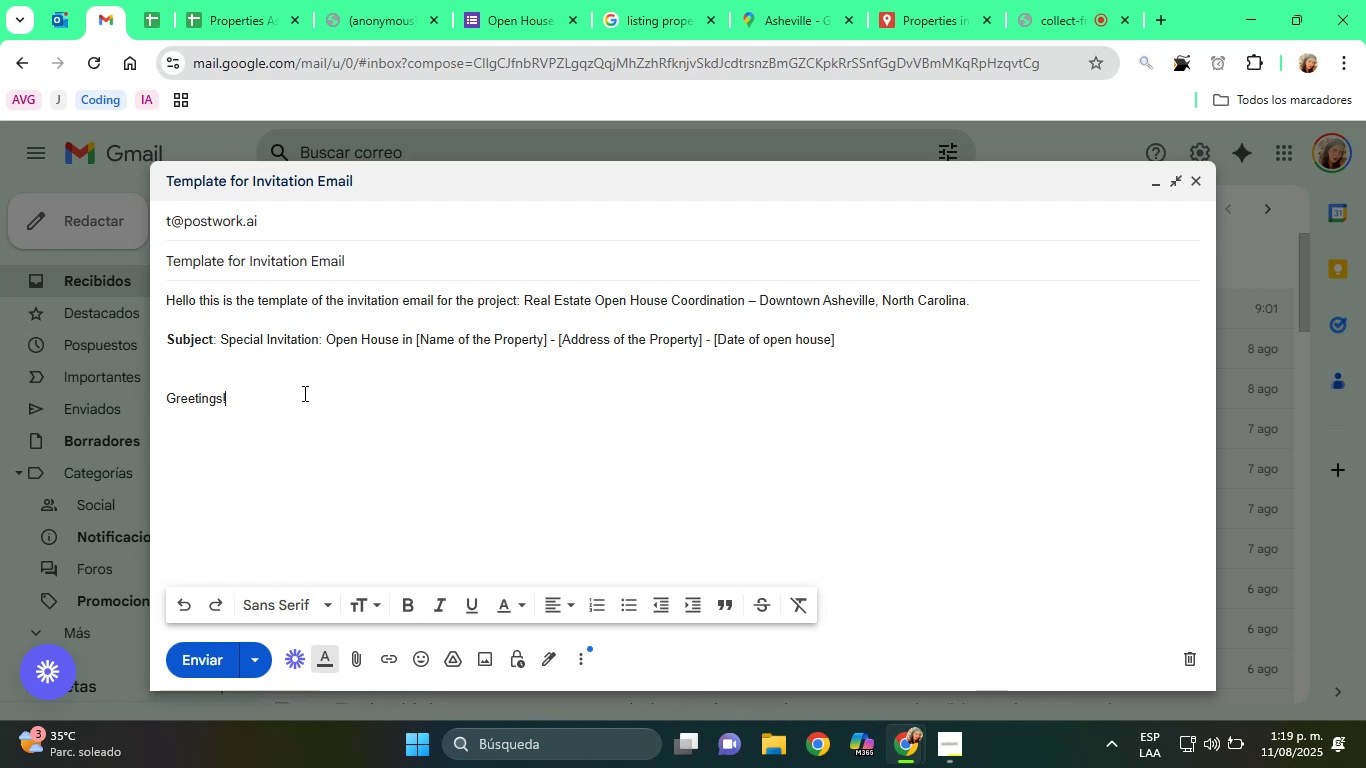 
key(Backspace)
 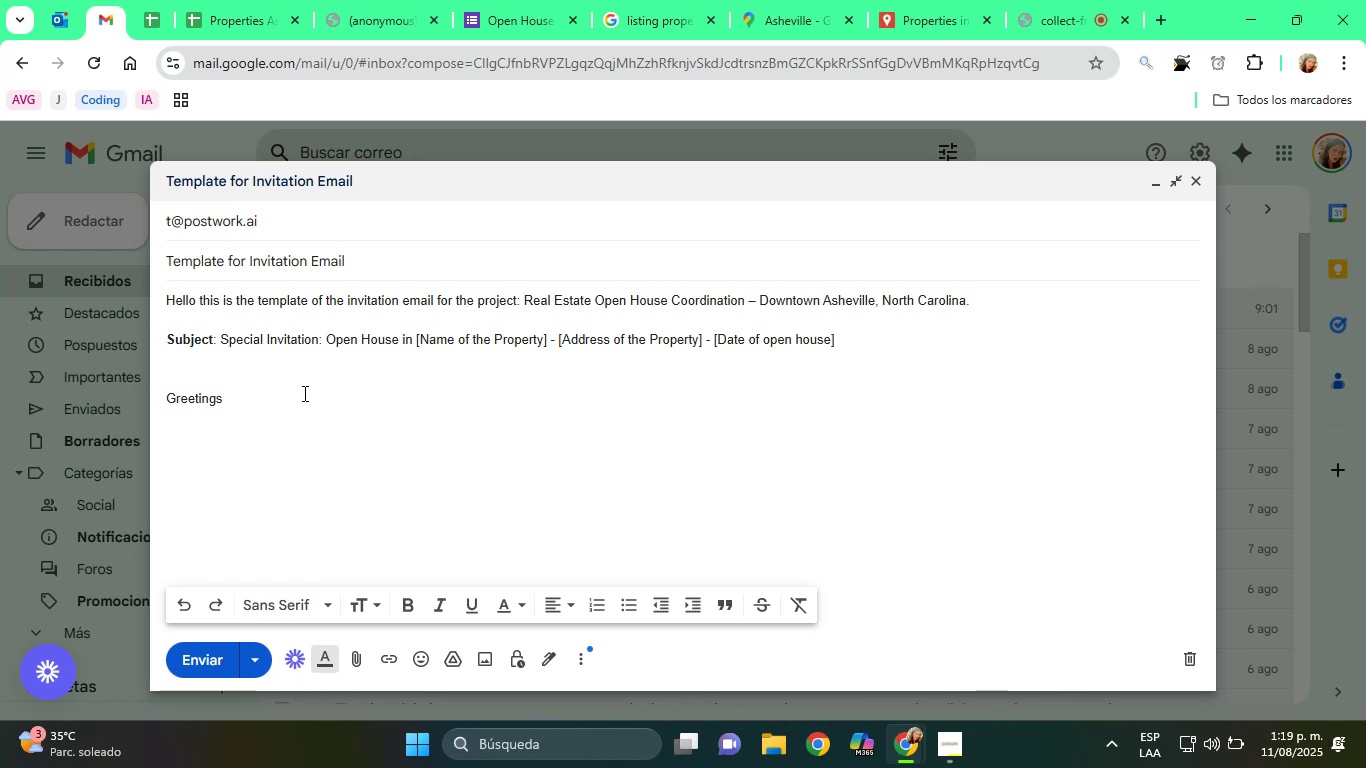 
key(Period)
 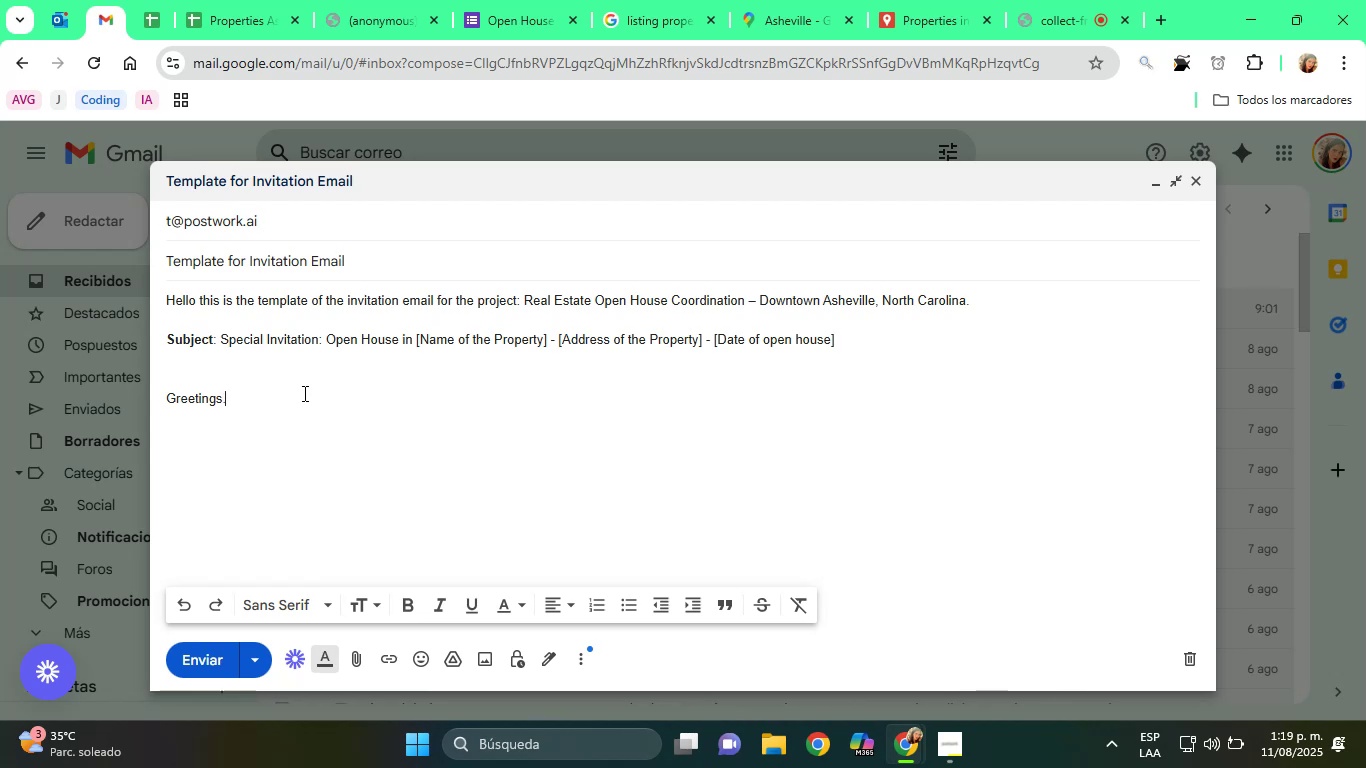 
key(Space)
 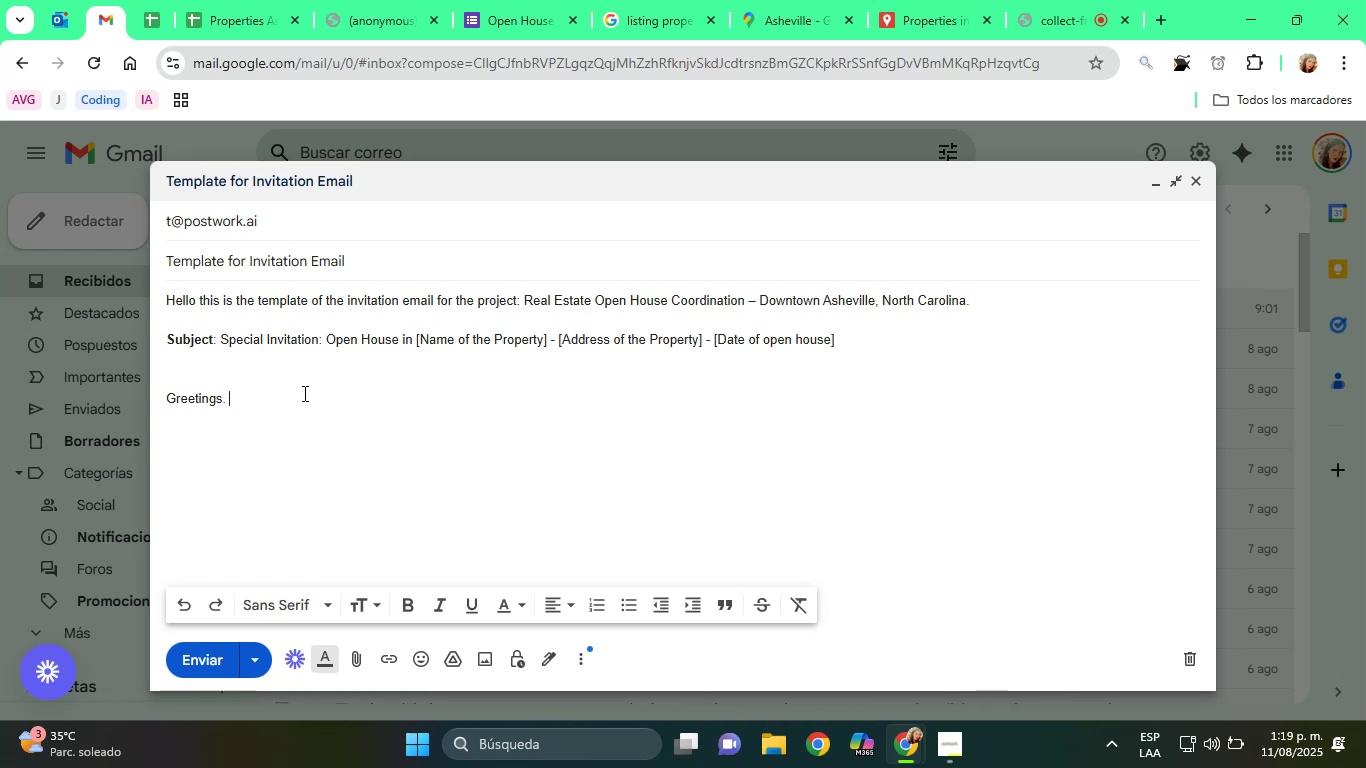 
key(Backspace)
 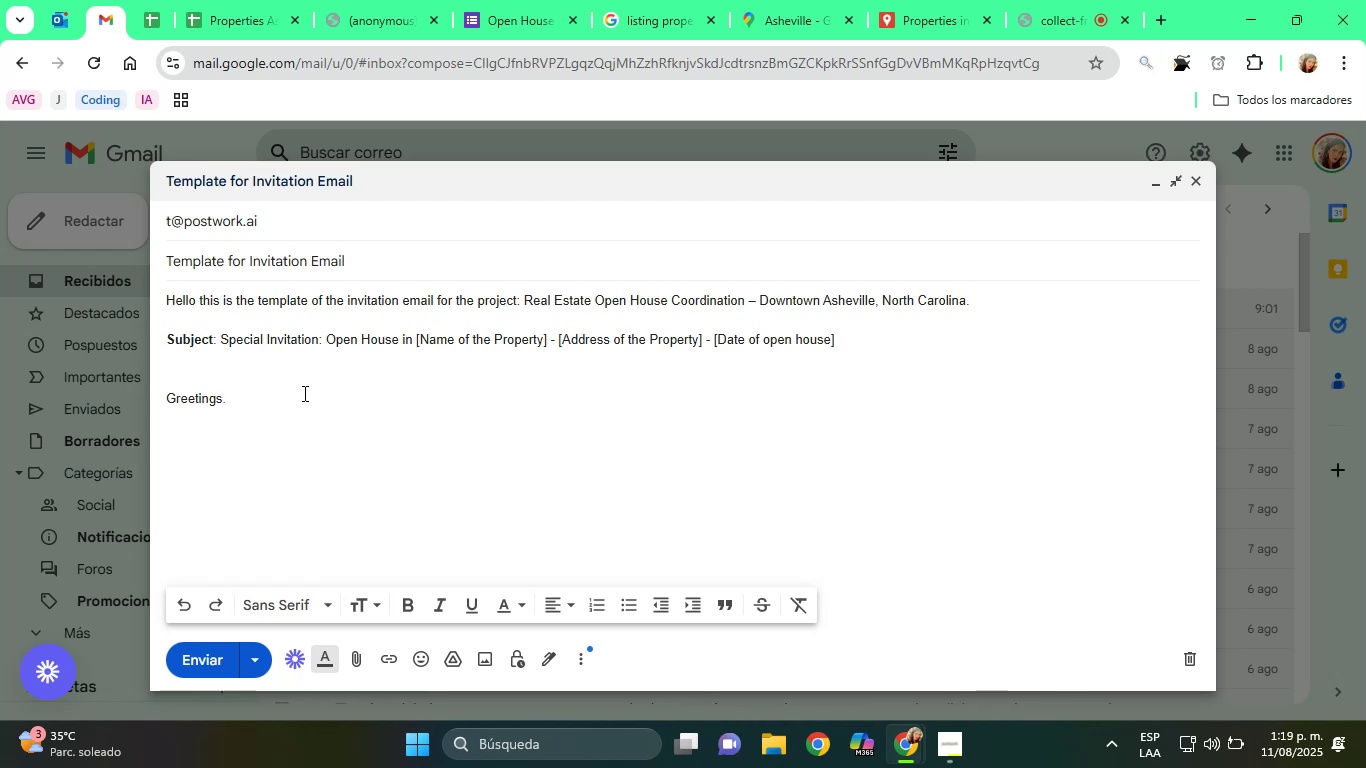 
key(Backspace)
 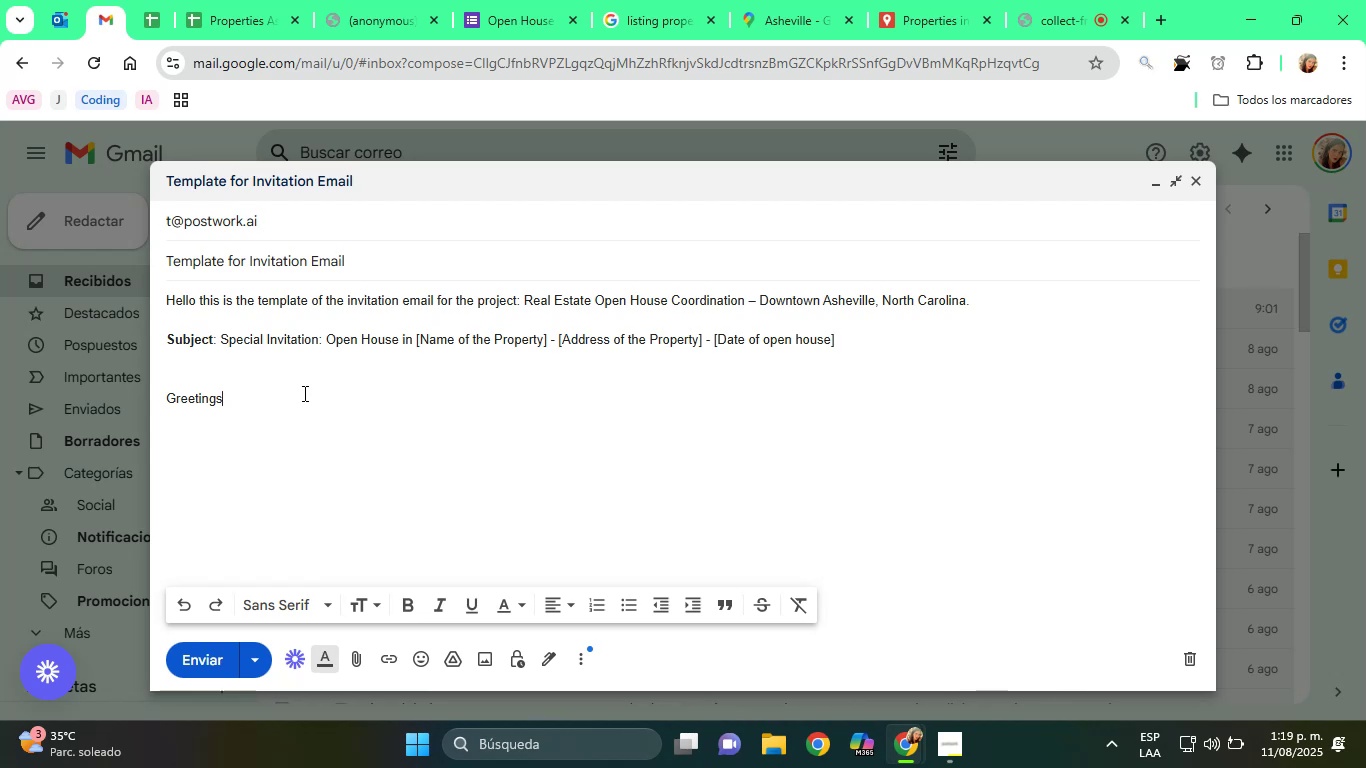 
key(Comma)
 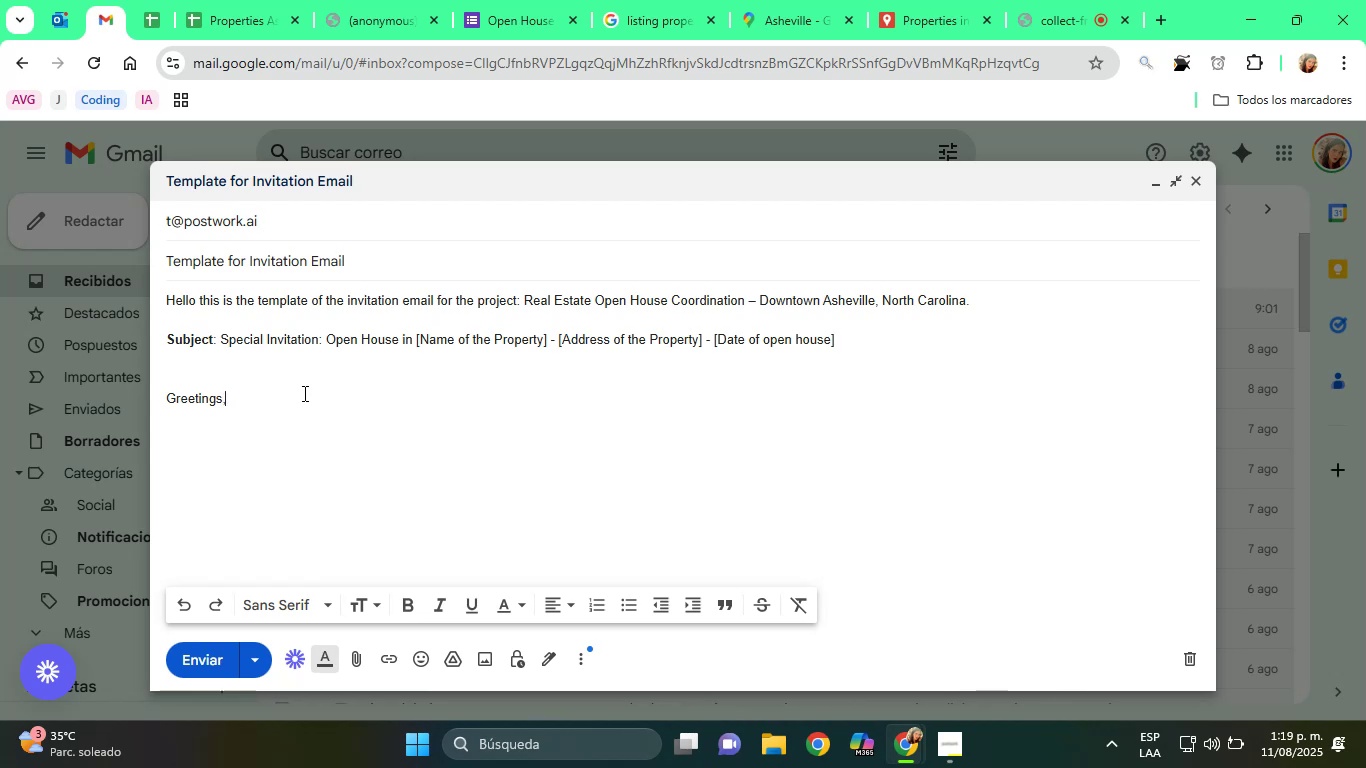 
key(Space)
 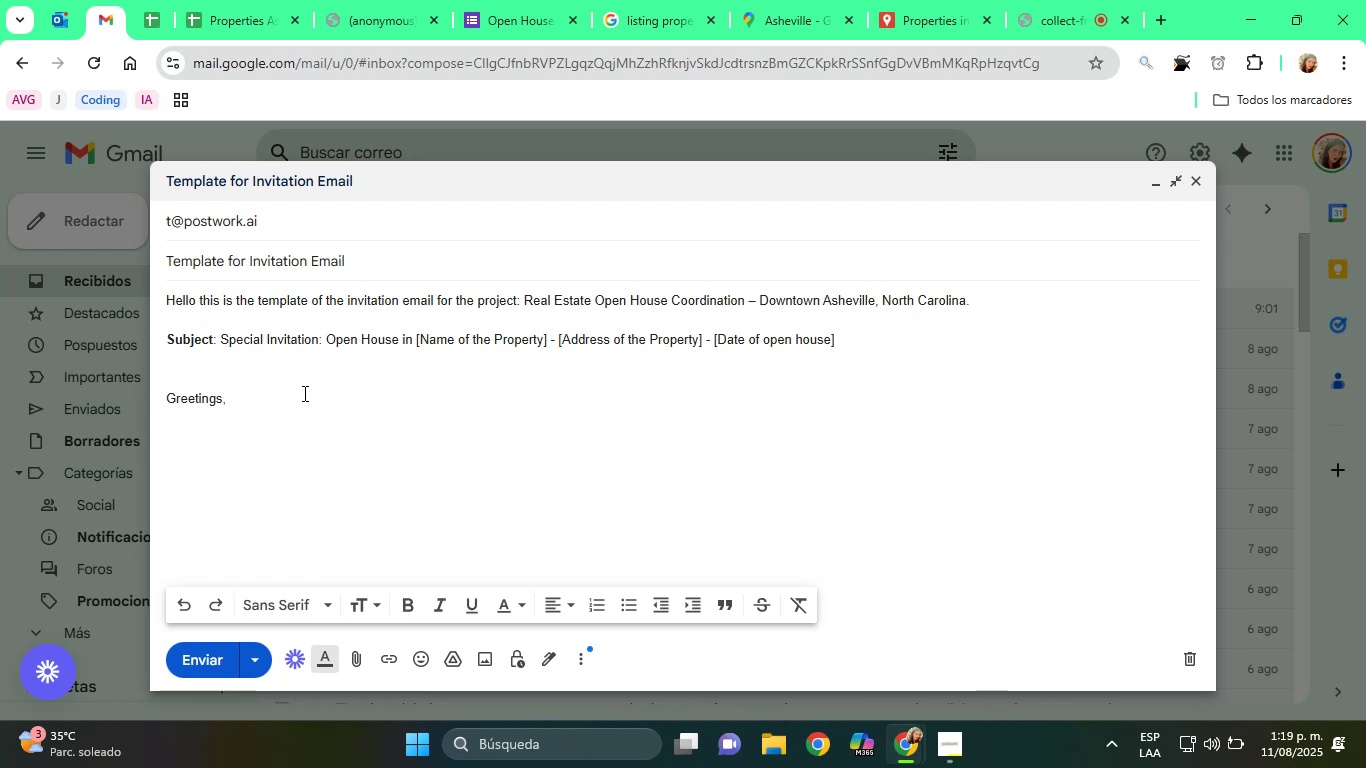 
key(Shift+ShiftRight)
 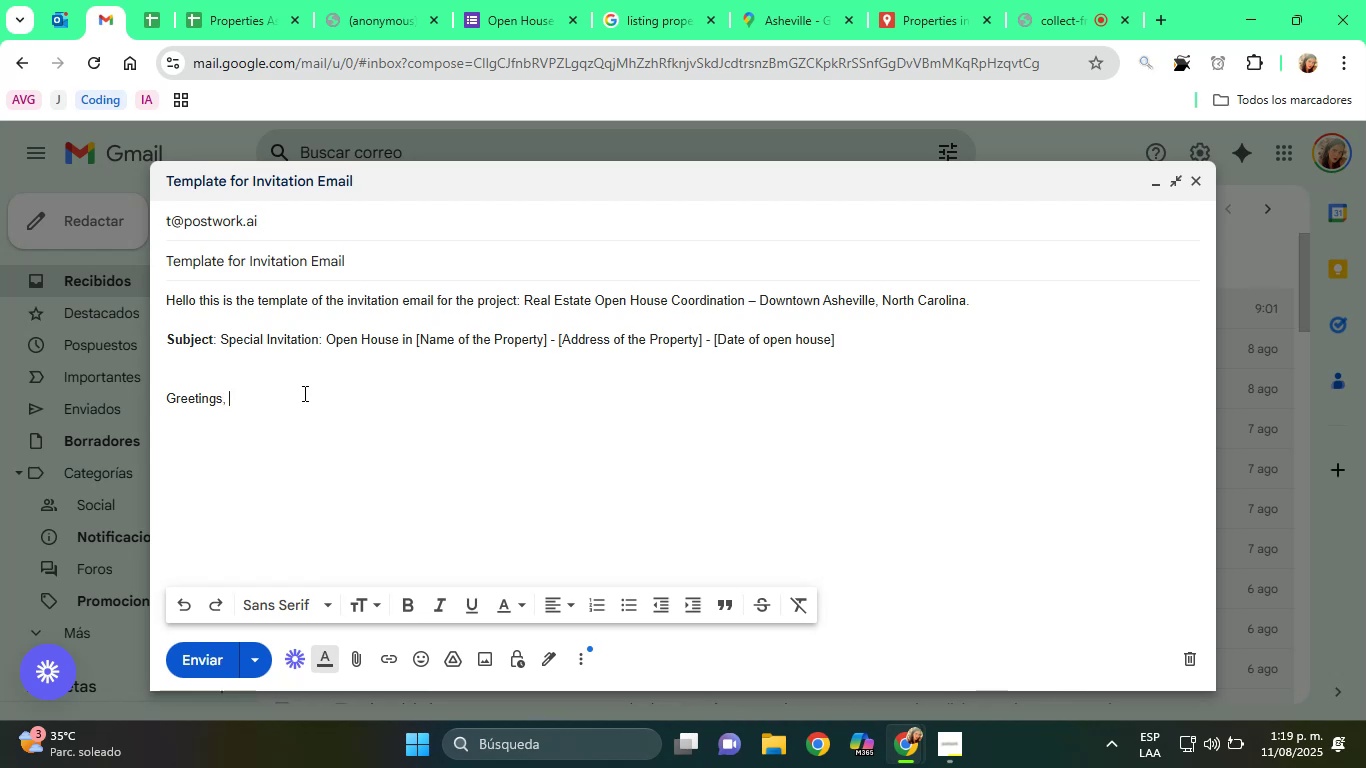 
key(Shift+Quote)
 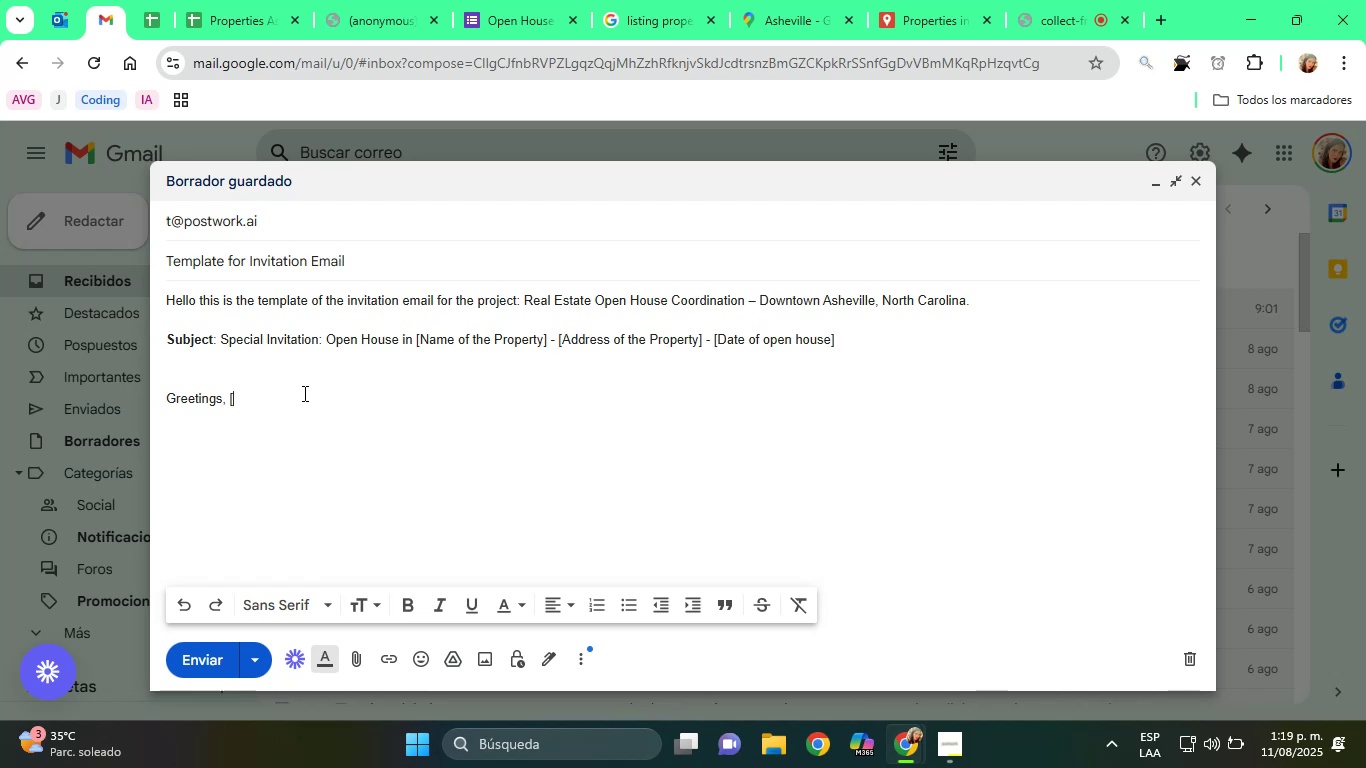 
wait(7.81)
 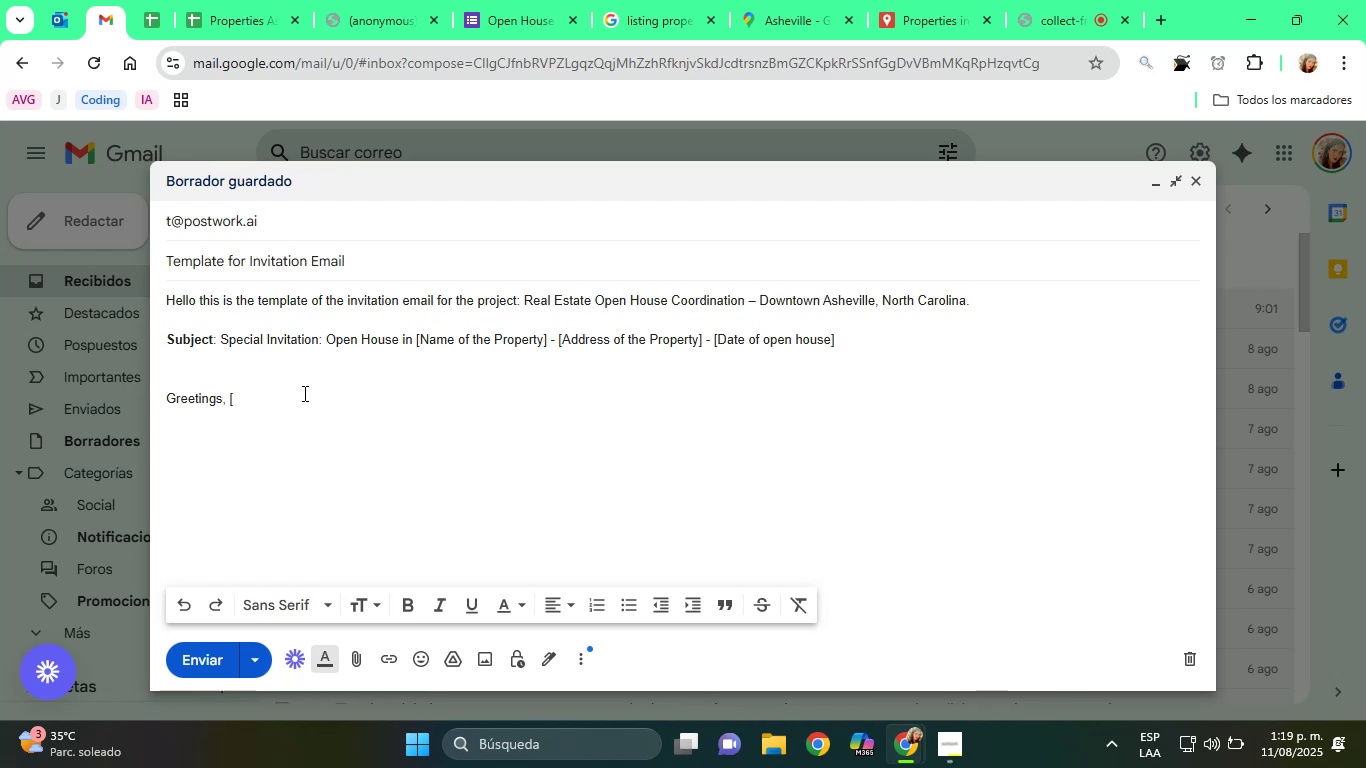 
type(Name )
 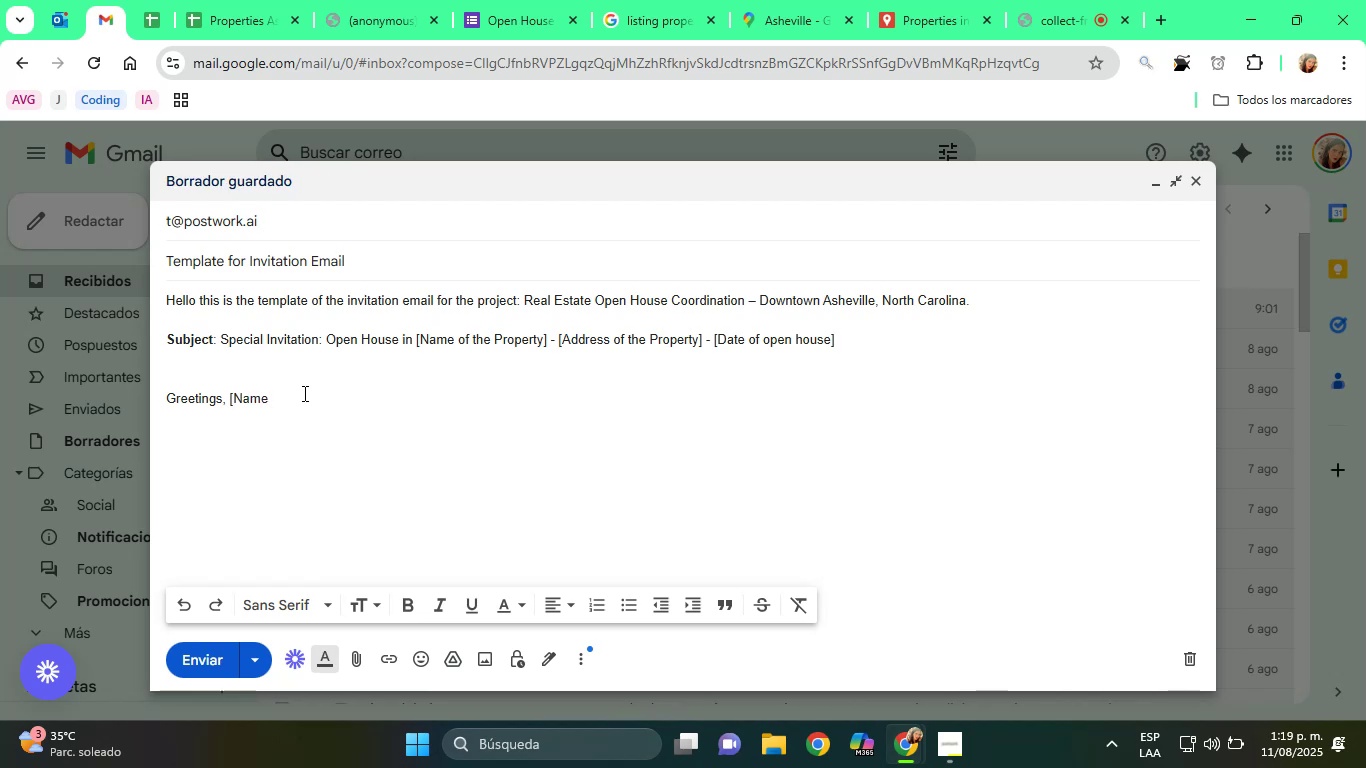 
type(od)
key(Backspace)
type(f the )
 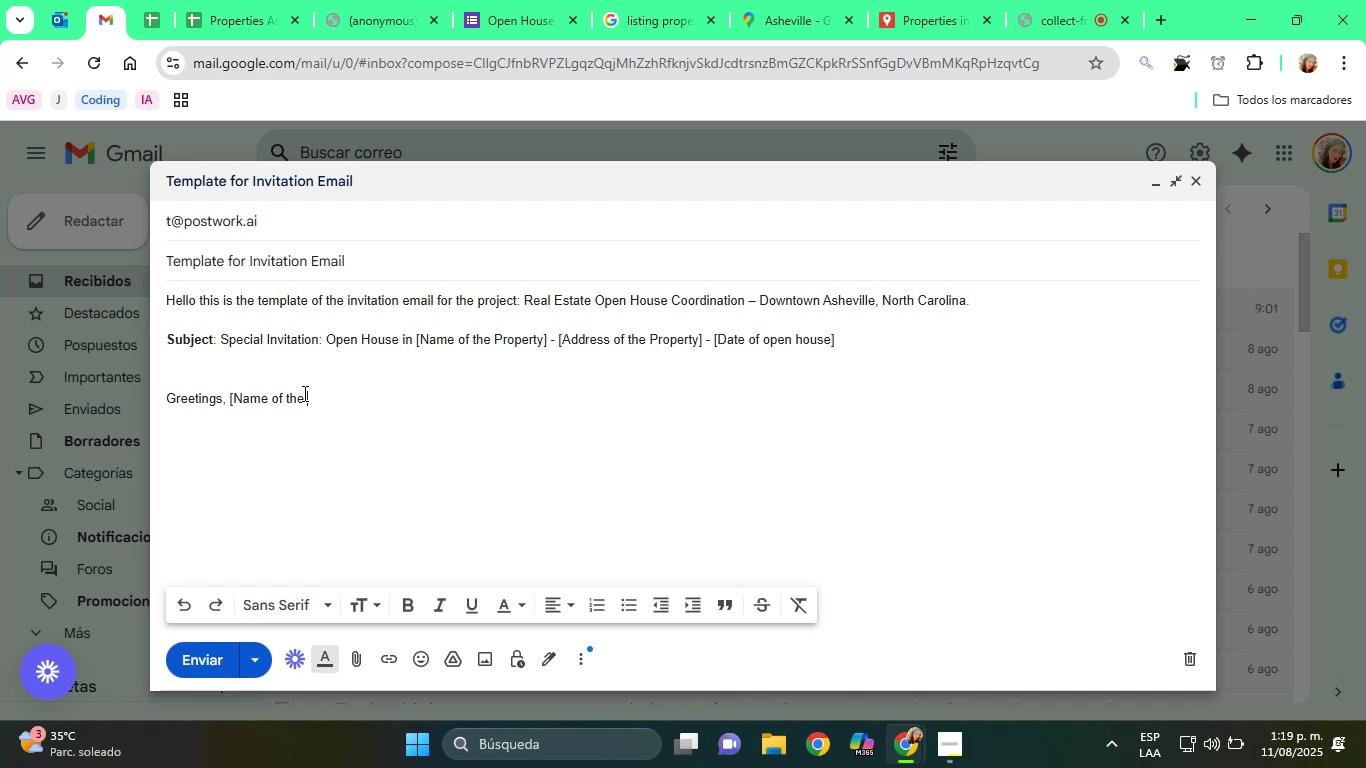 
wait(25.38)
 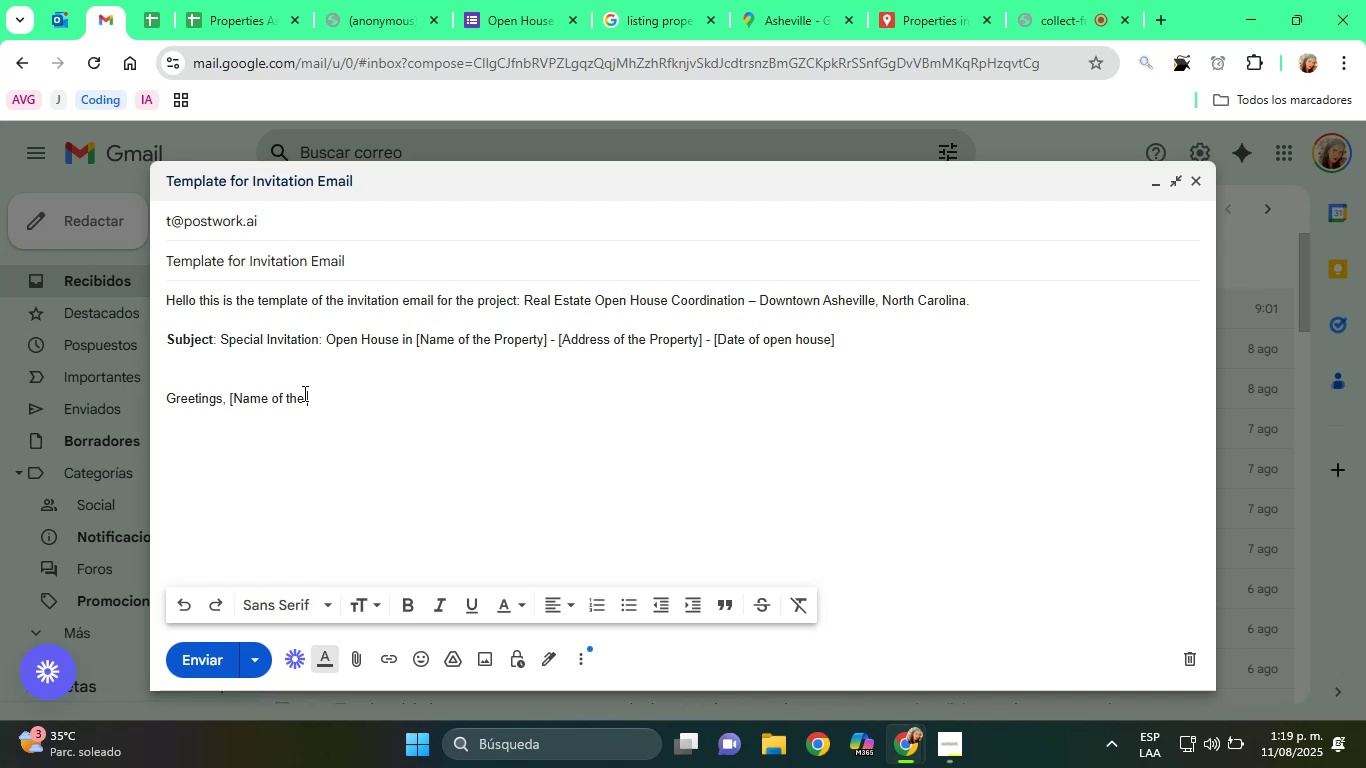 
type(Client?)
 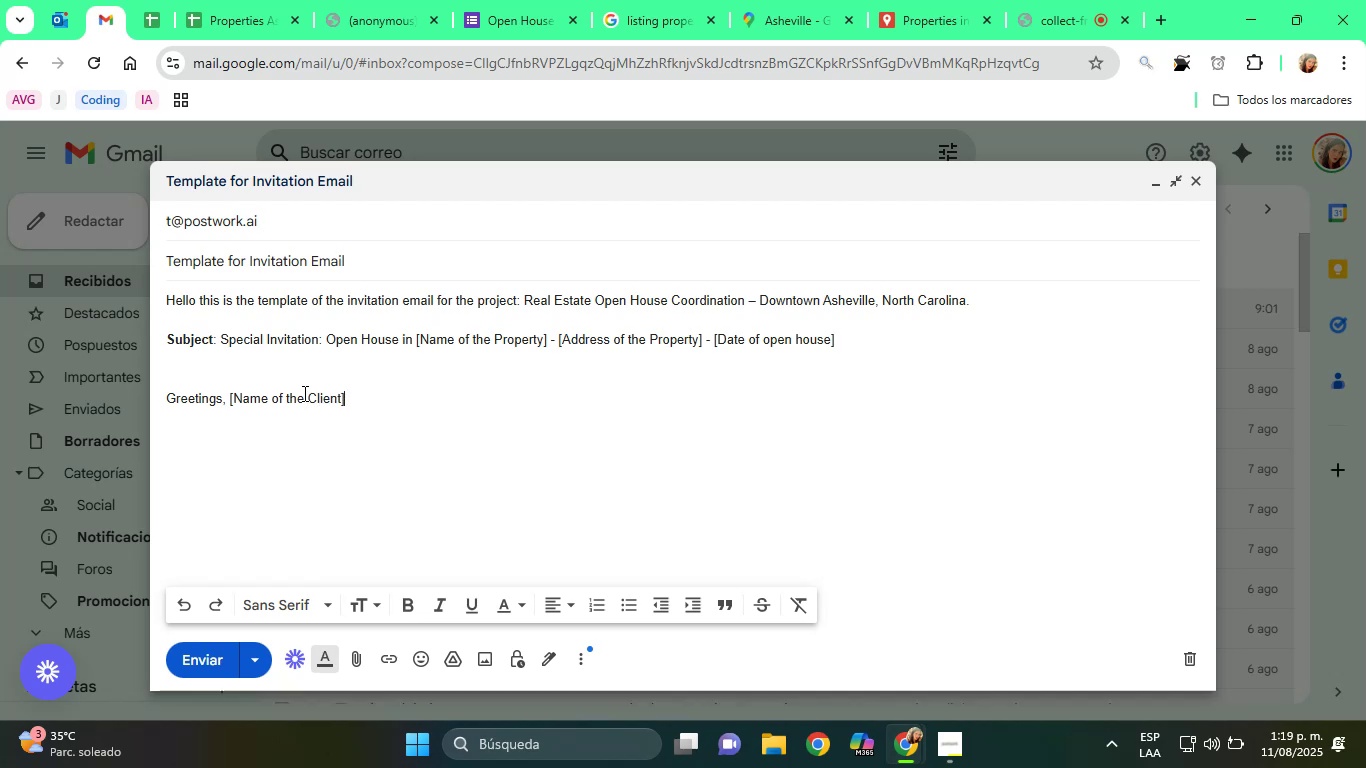 
key(Enter)
 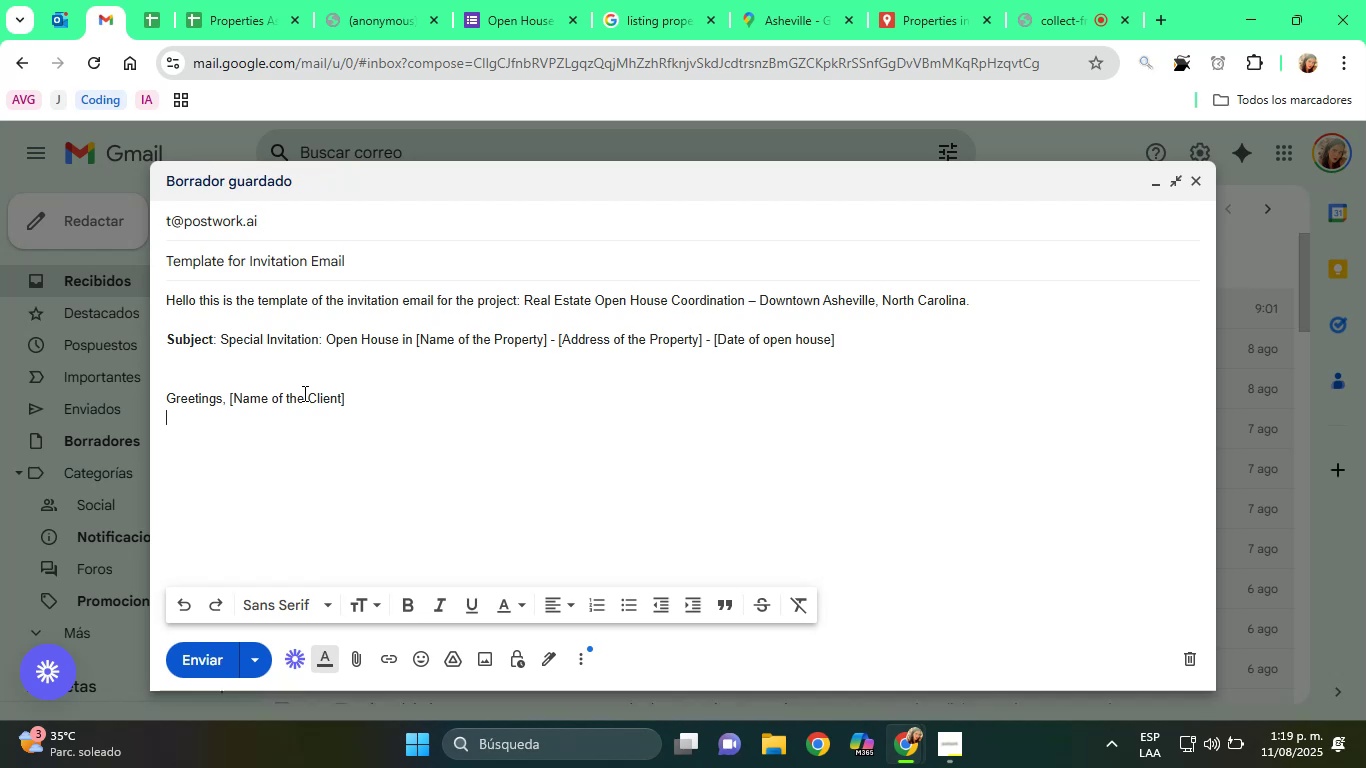 
wait(8.46)
 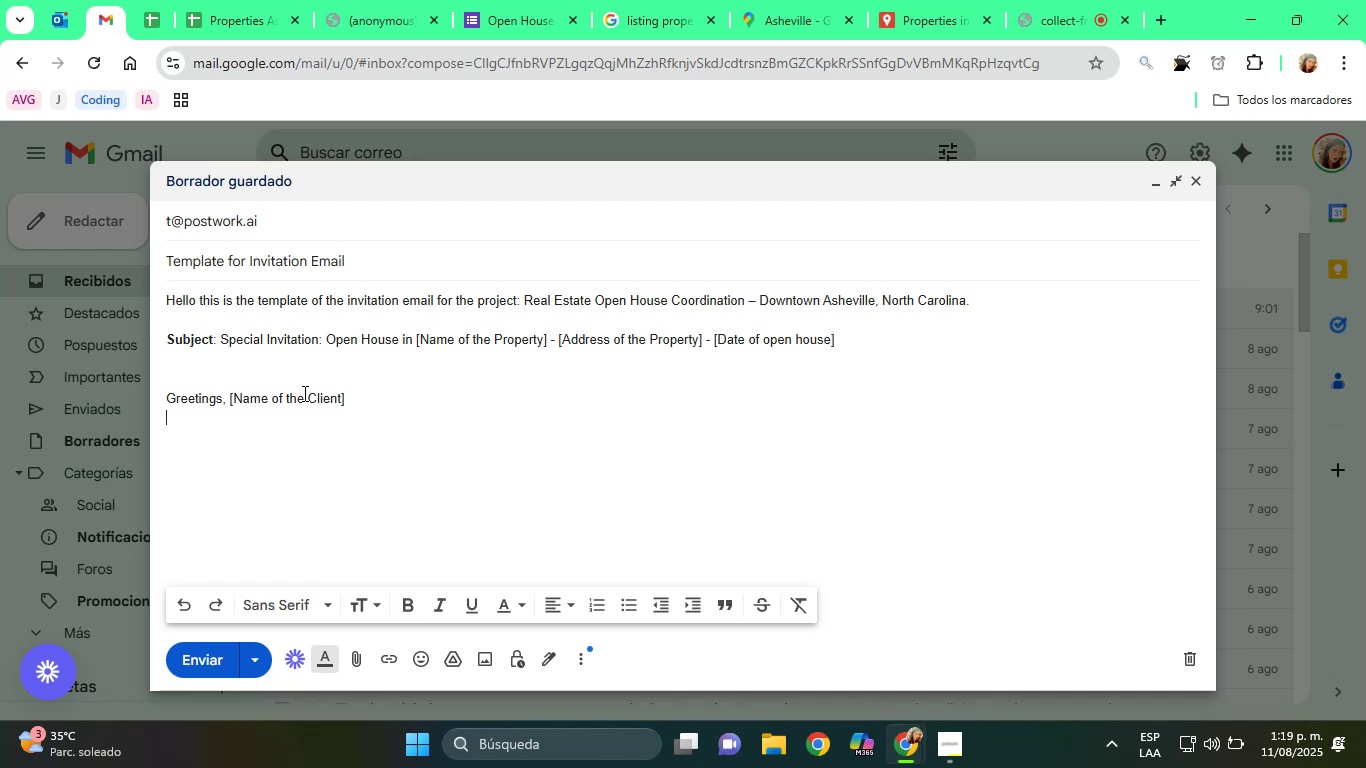 
key(Enter)
 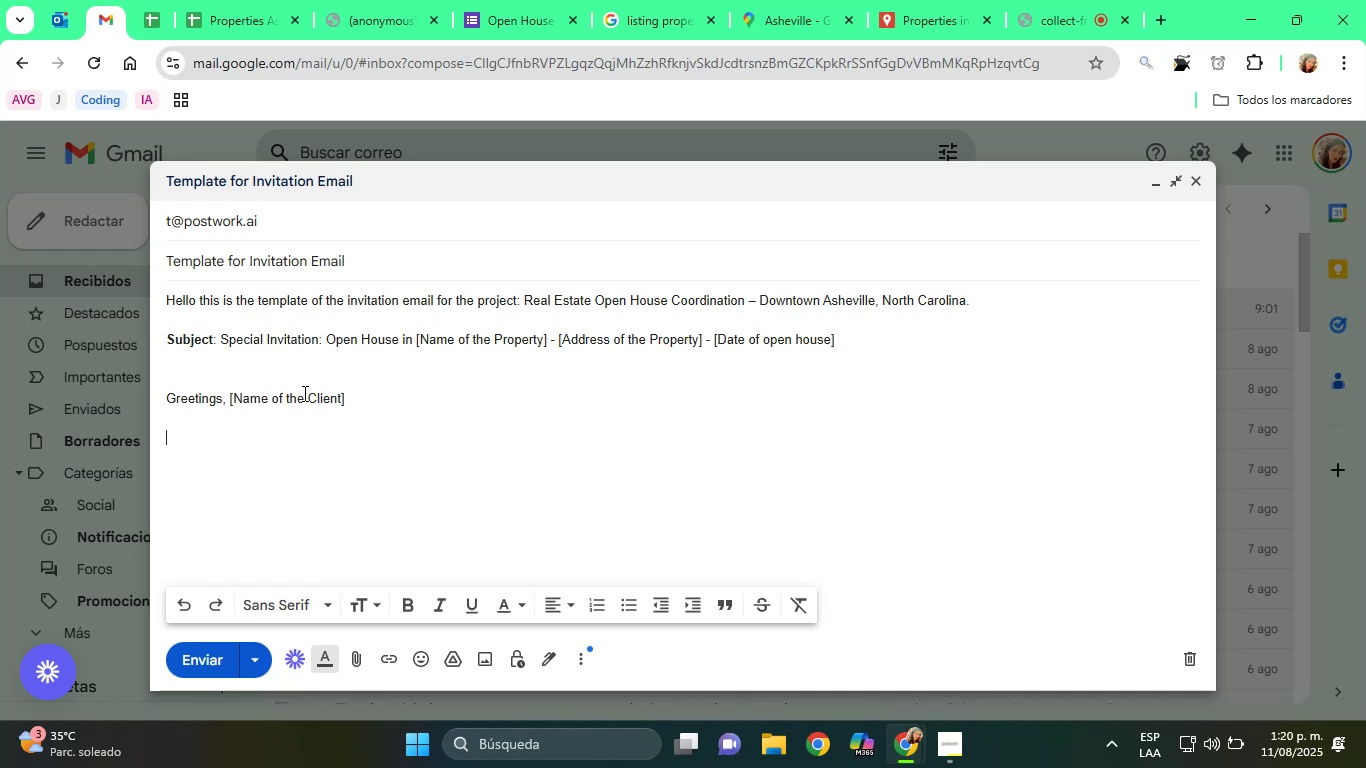 
type(It;s is a ple)
key(Backspace)
type(easure)
 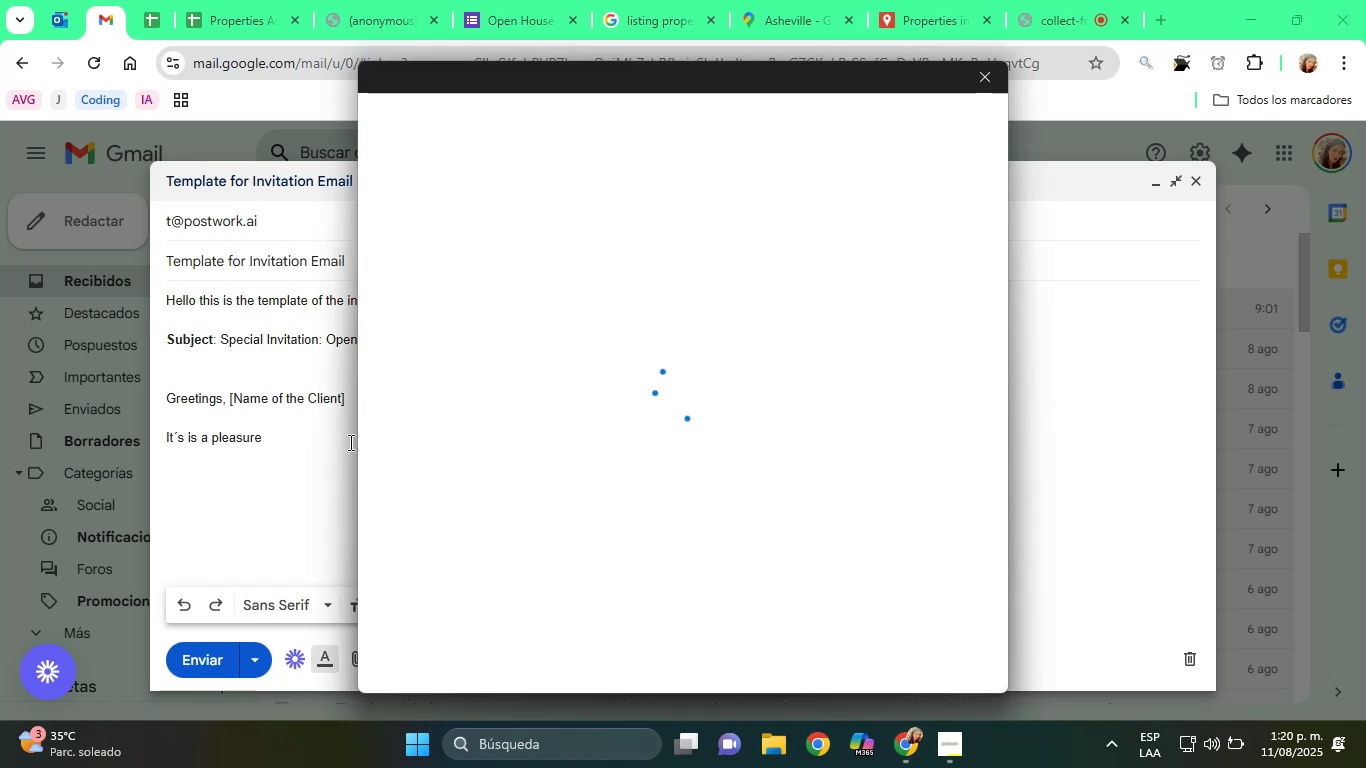 
wait(45.75)
 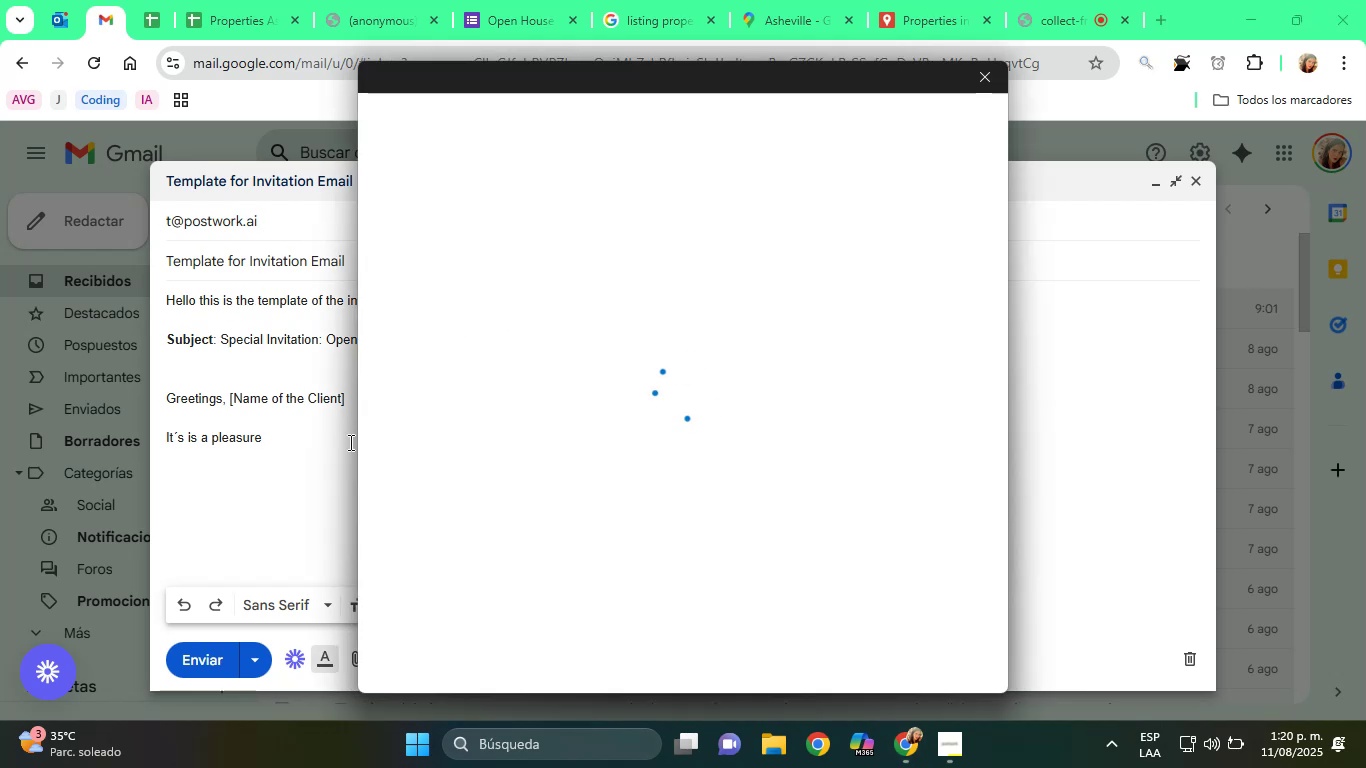 
left_click([971, 80])
 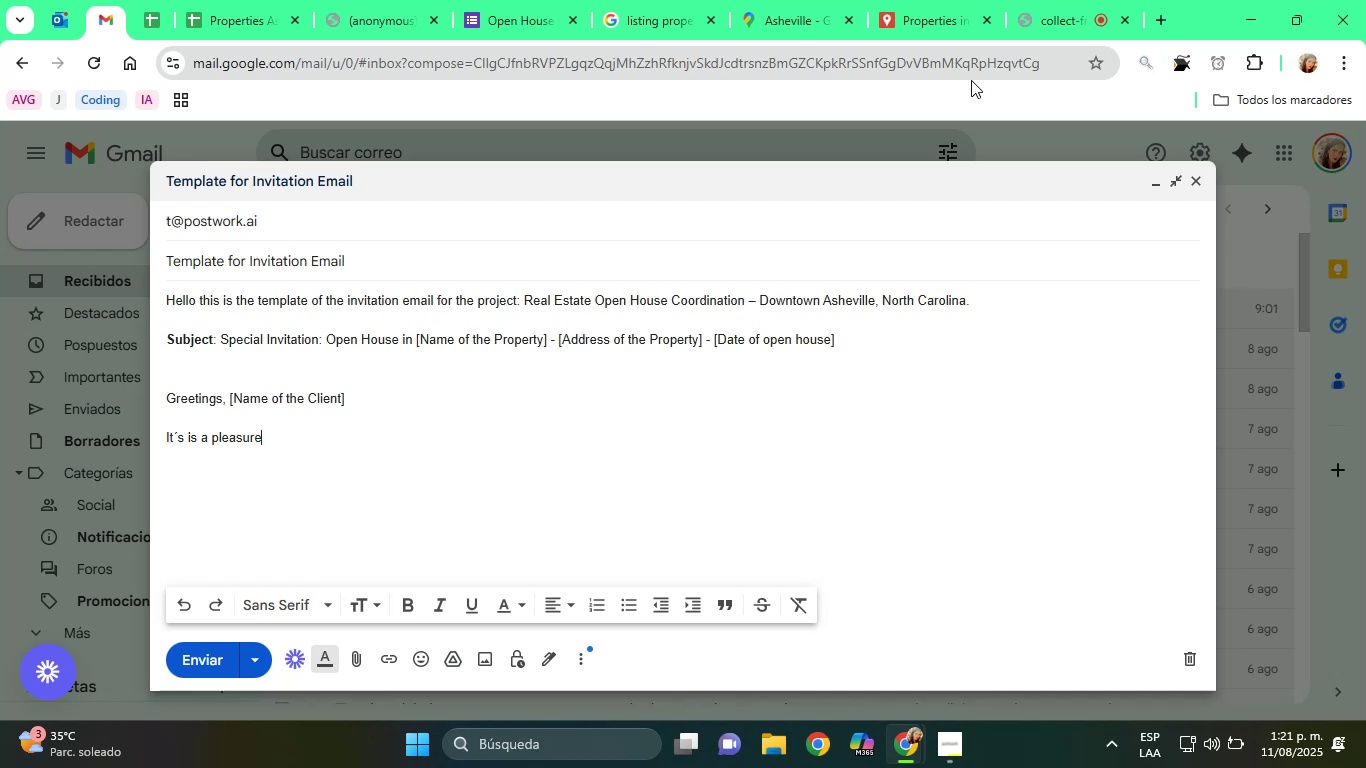 
wait(48.12)
 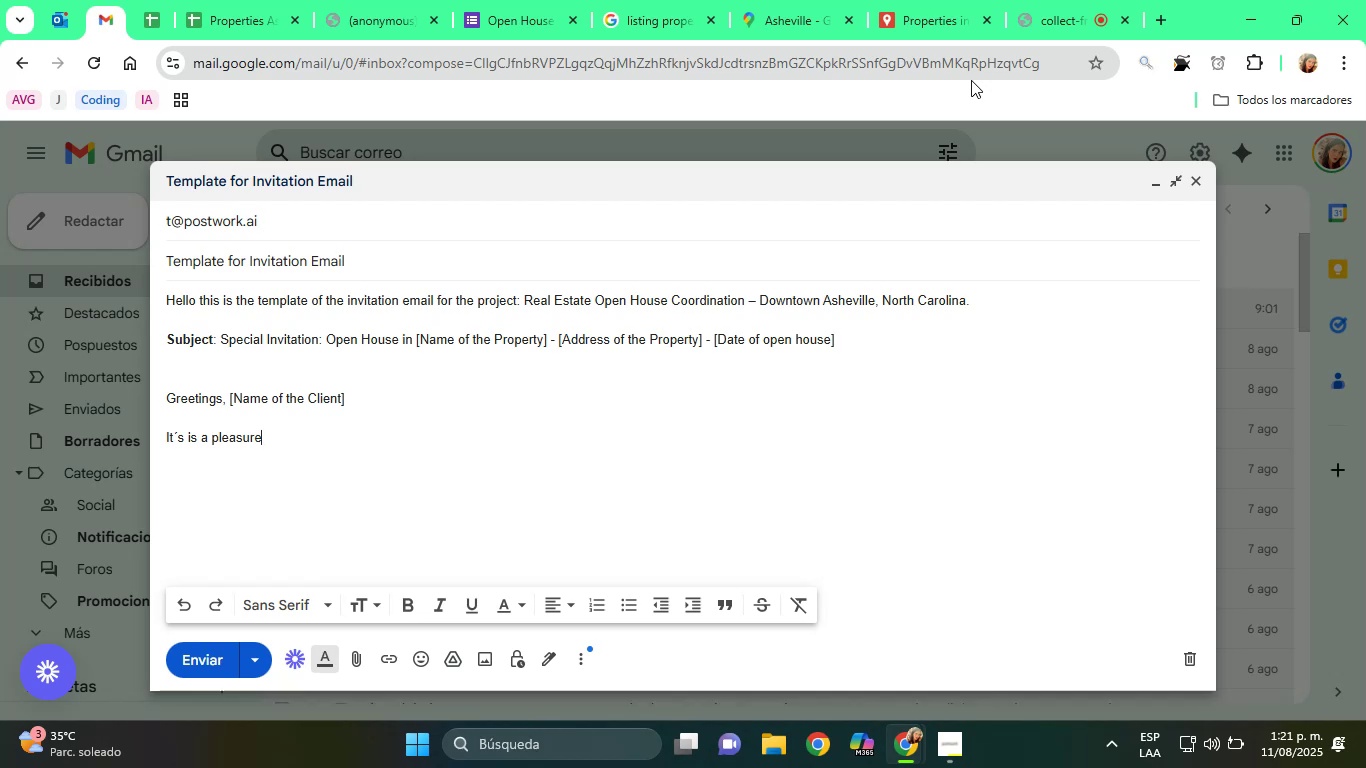 
left_click([372, 0])
 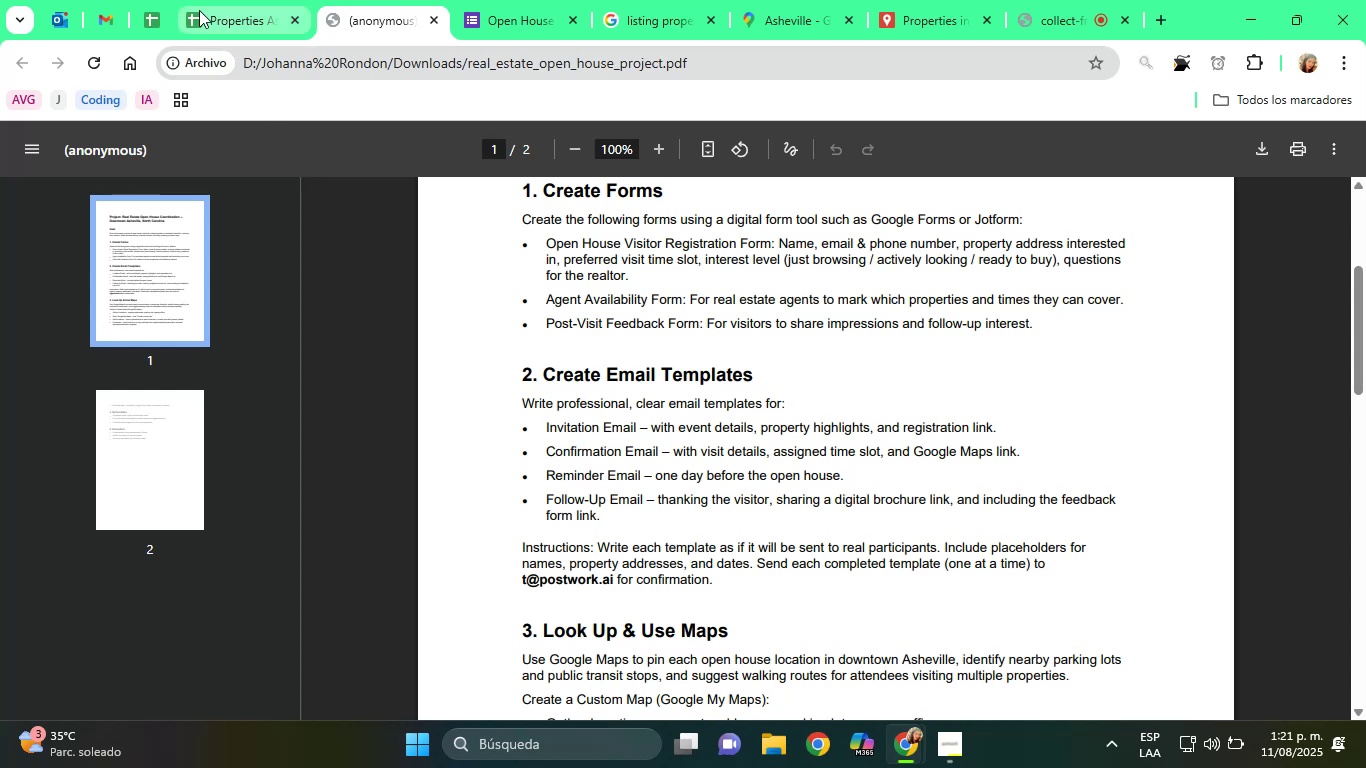 
left_click([111, 7])
 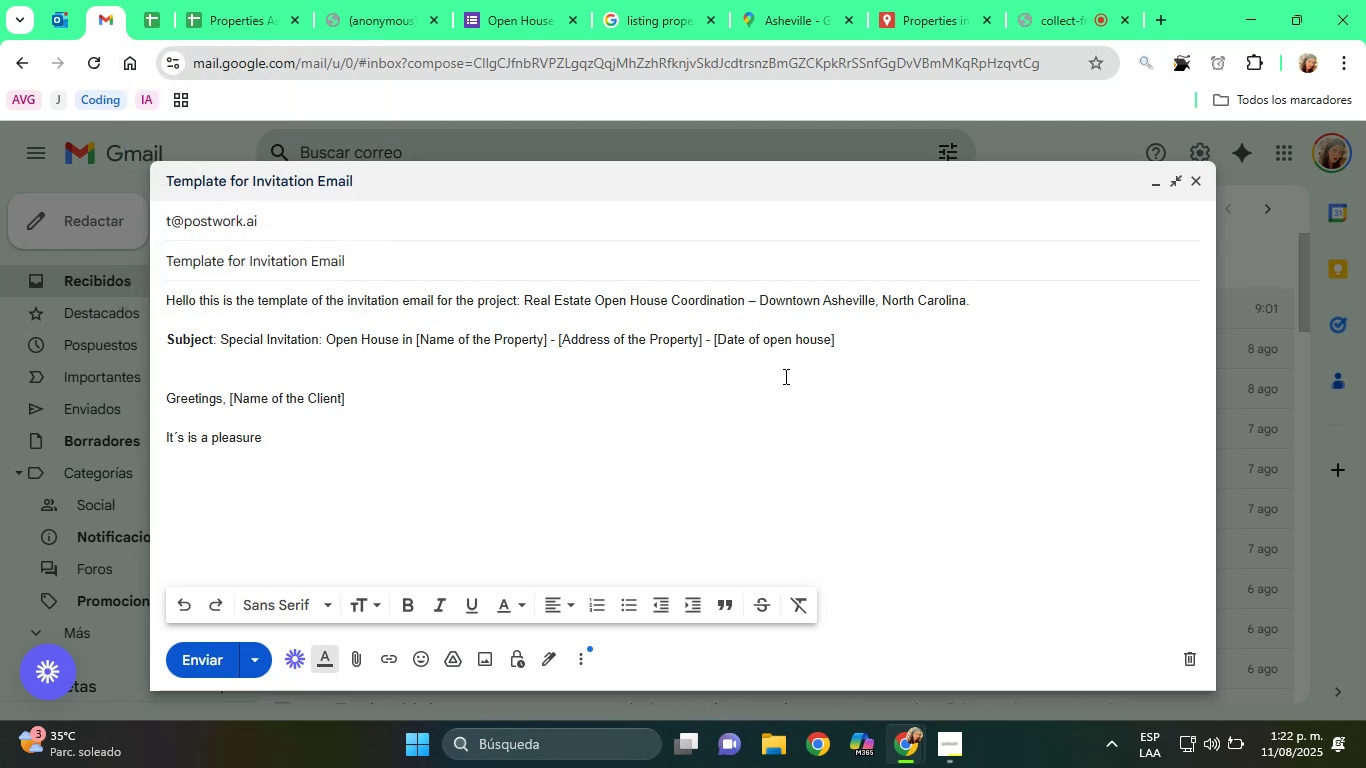 
wait(48.08)
 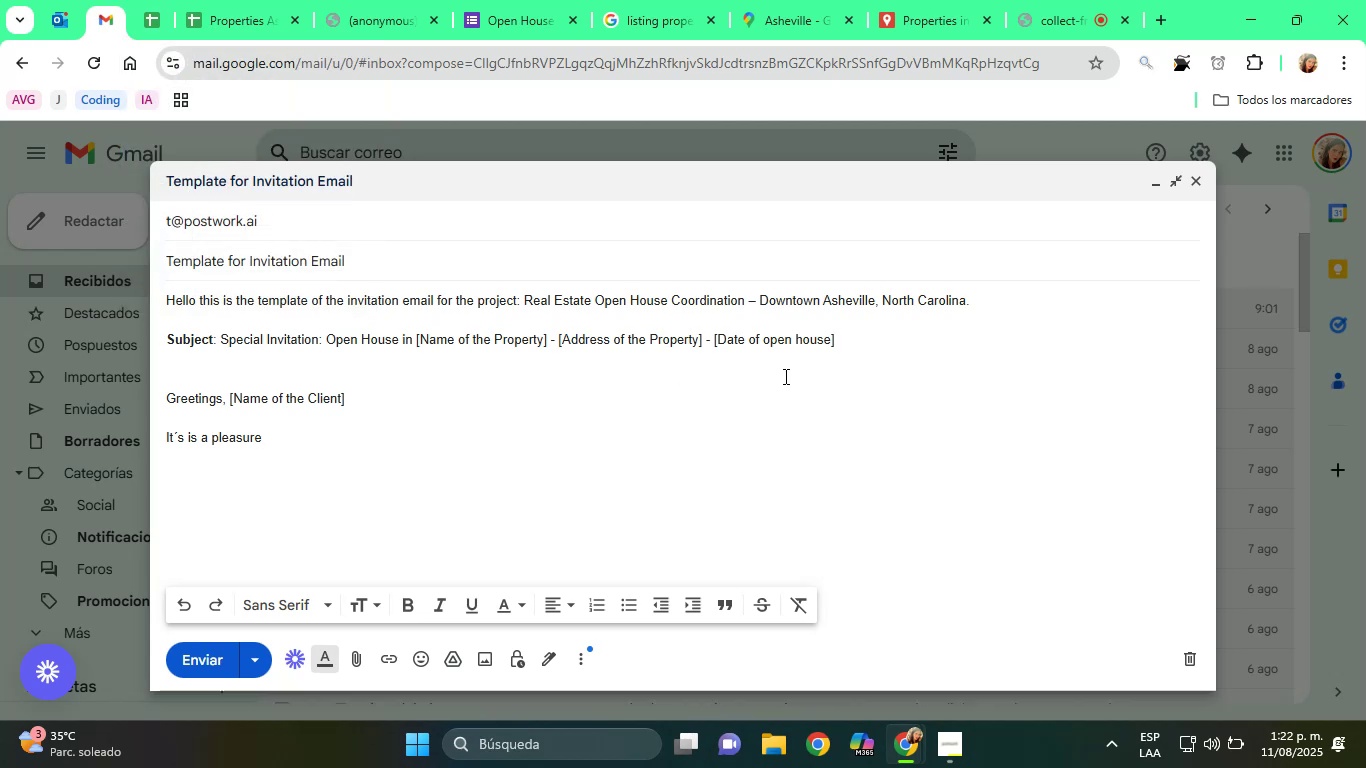 
type( to invite yuo)
key(Backspace)
key(Backspace)
type(ou to our exclusive )
 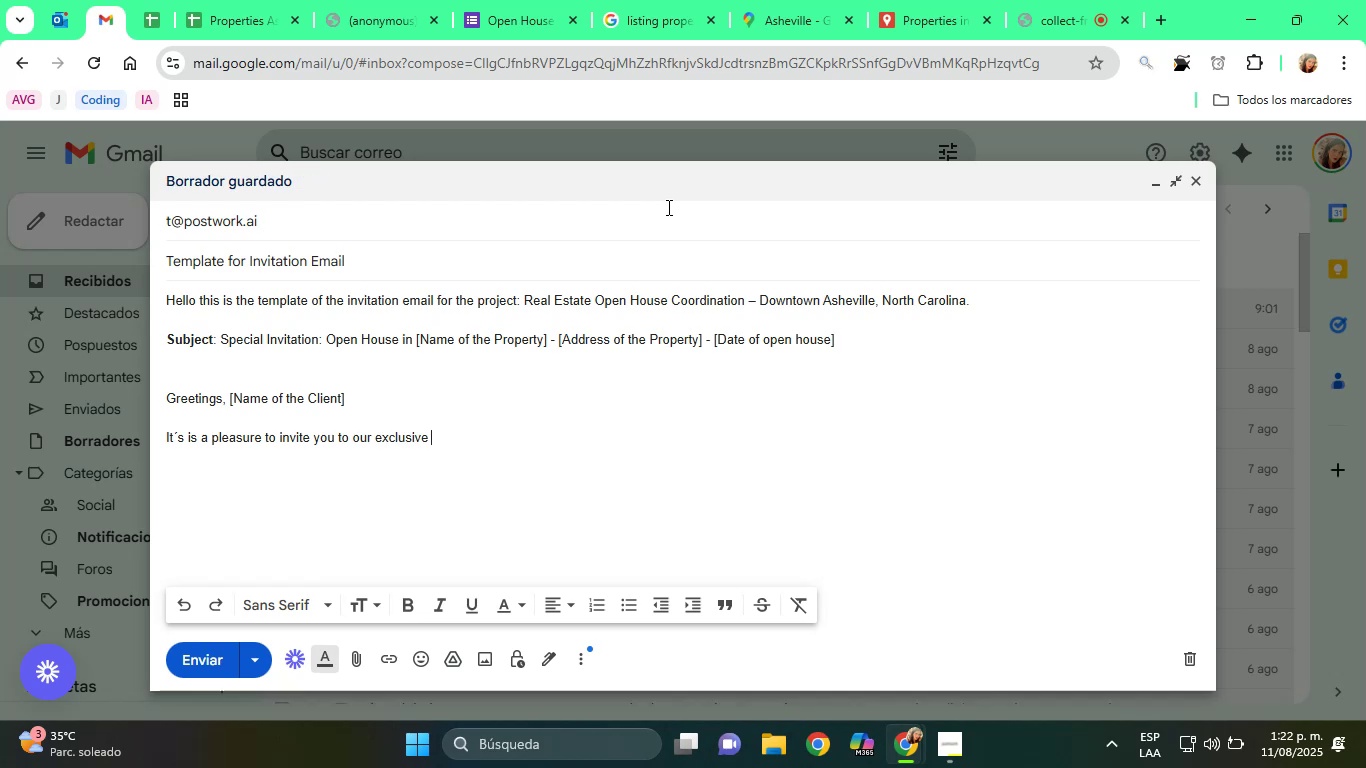 
type(Open House at the )
key(Backspace)
key(Backspace)
key(Backspace)
 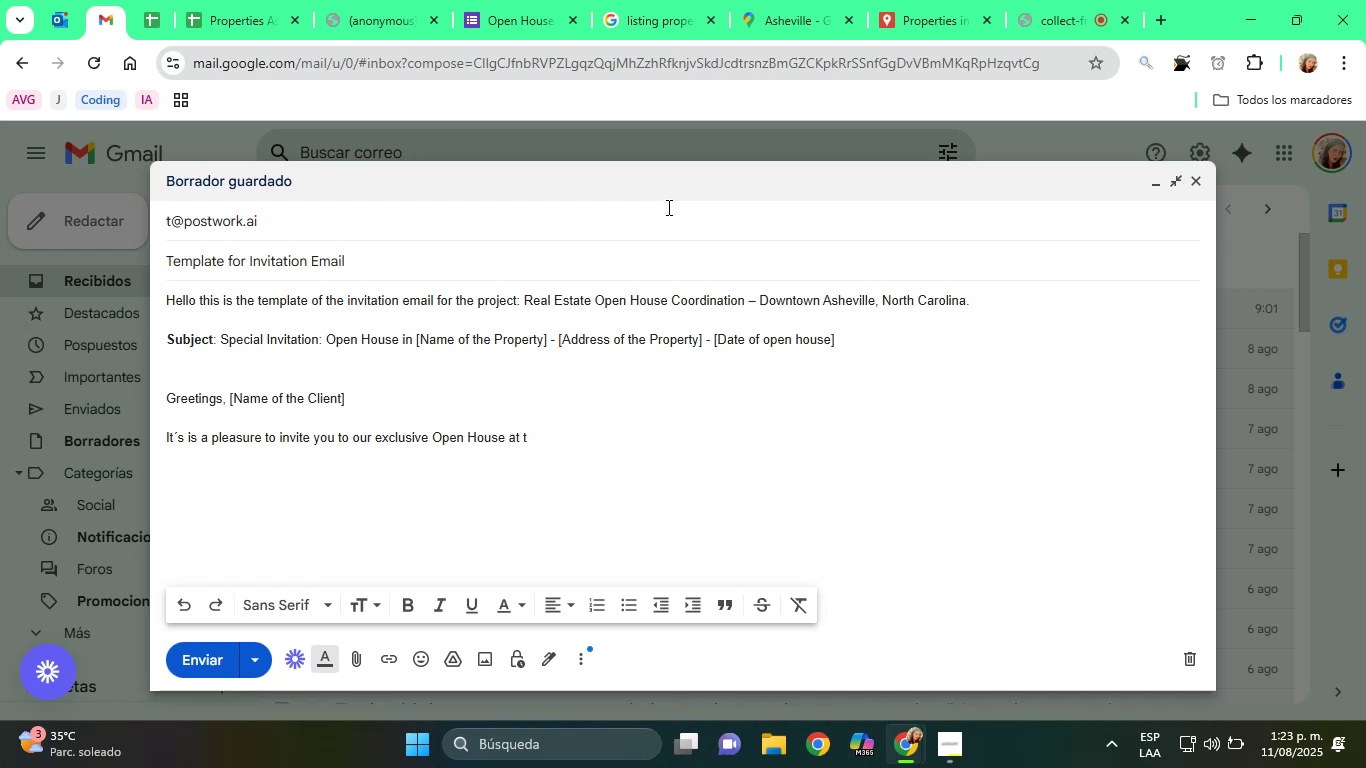 
type(he property located)
 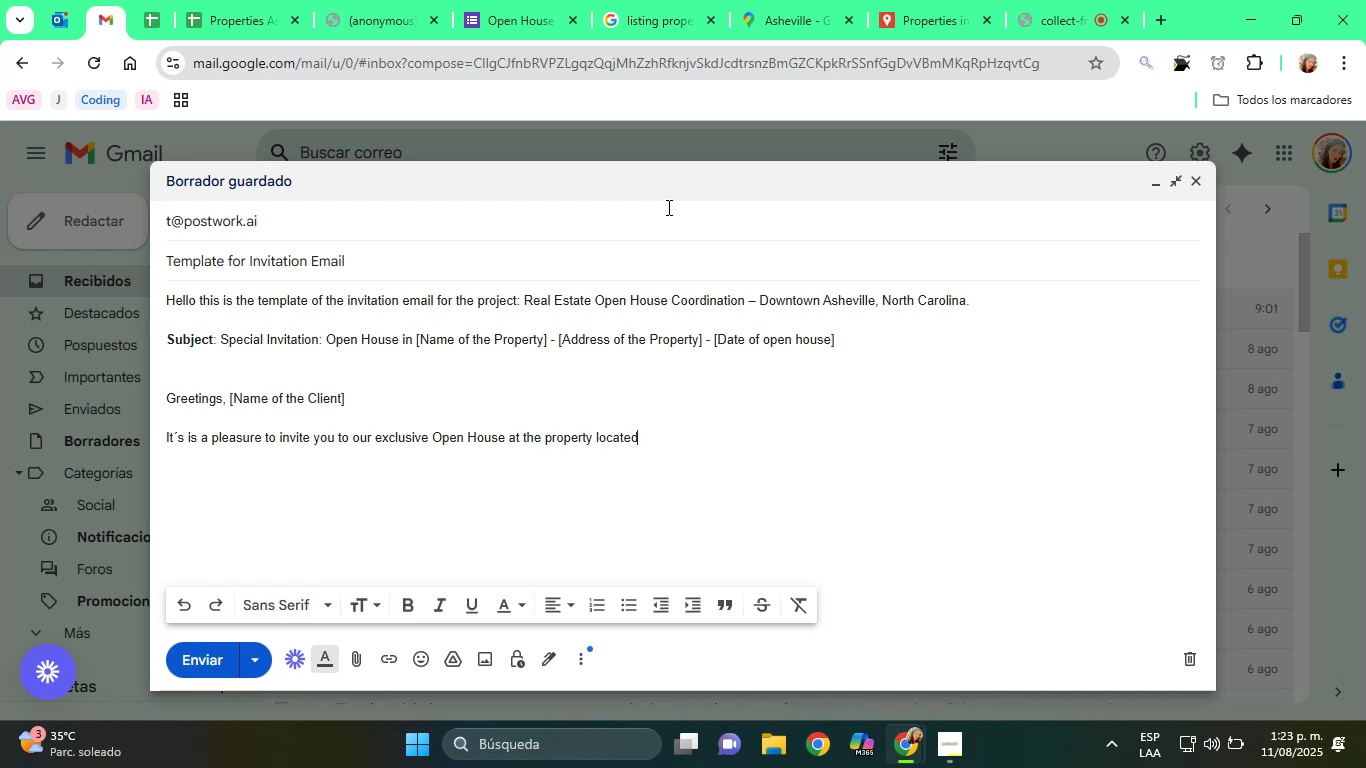 
type( at )
 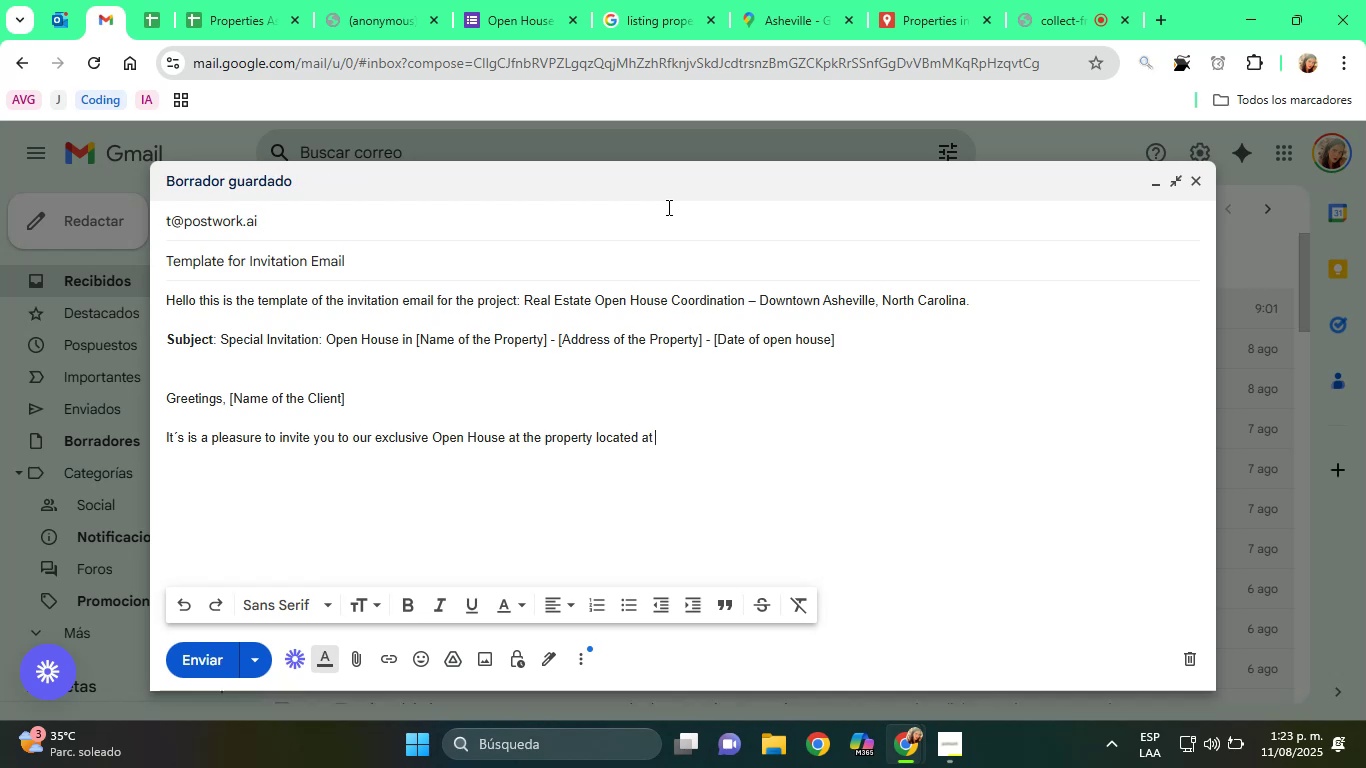 
key(ArrowUp)
 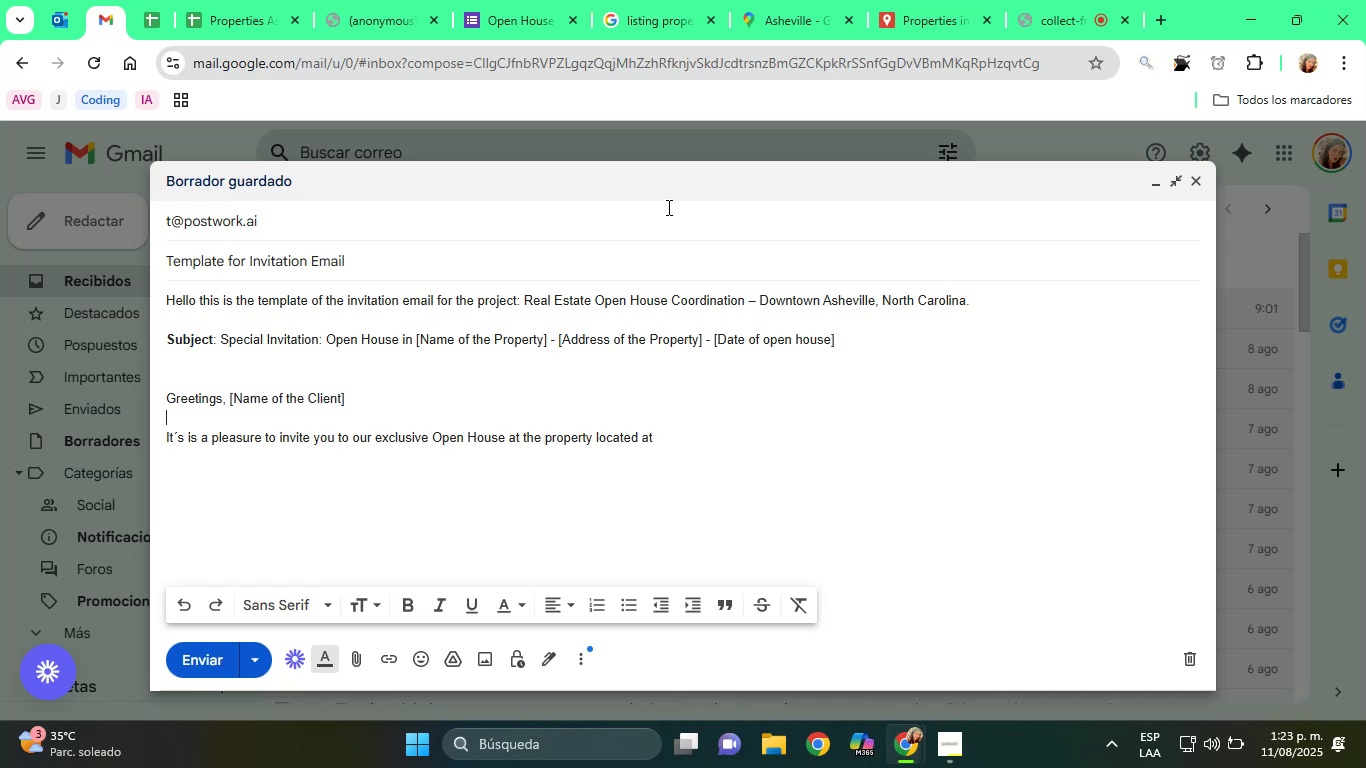 
hold_key(key=ArrowLeft, duration=0.82)
 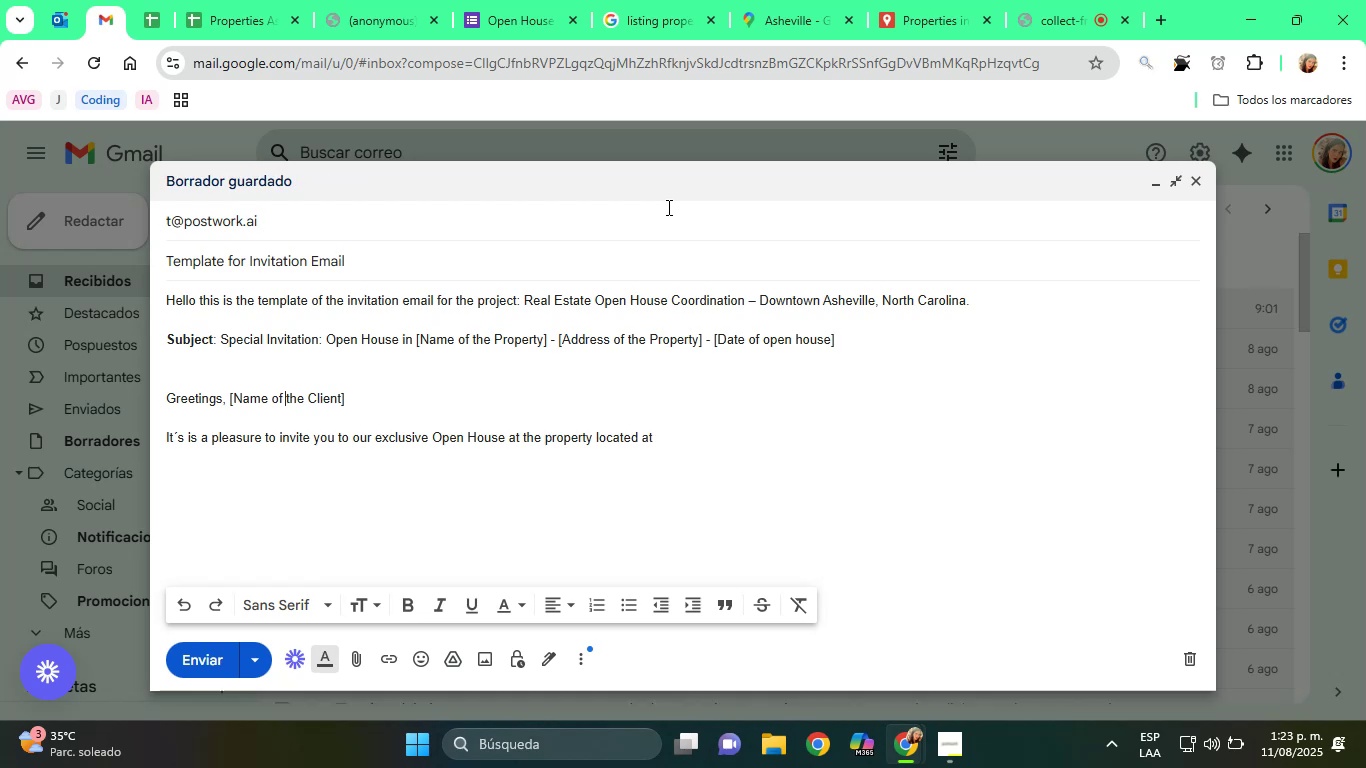 
key(ArrowDown)
 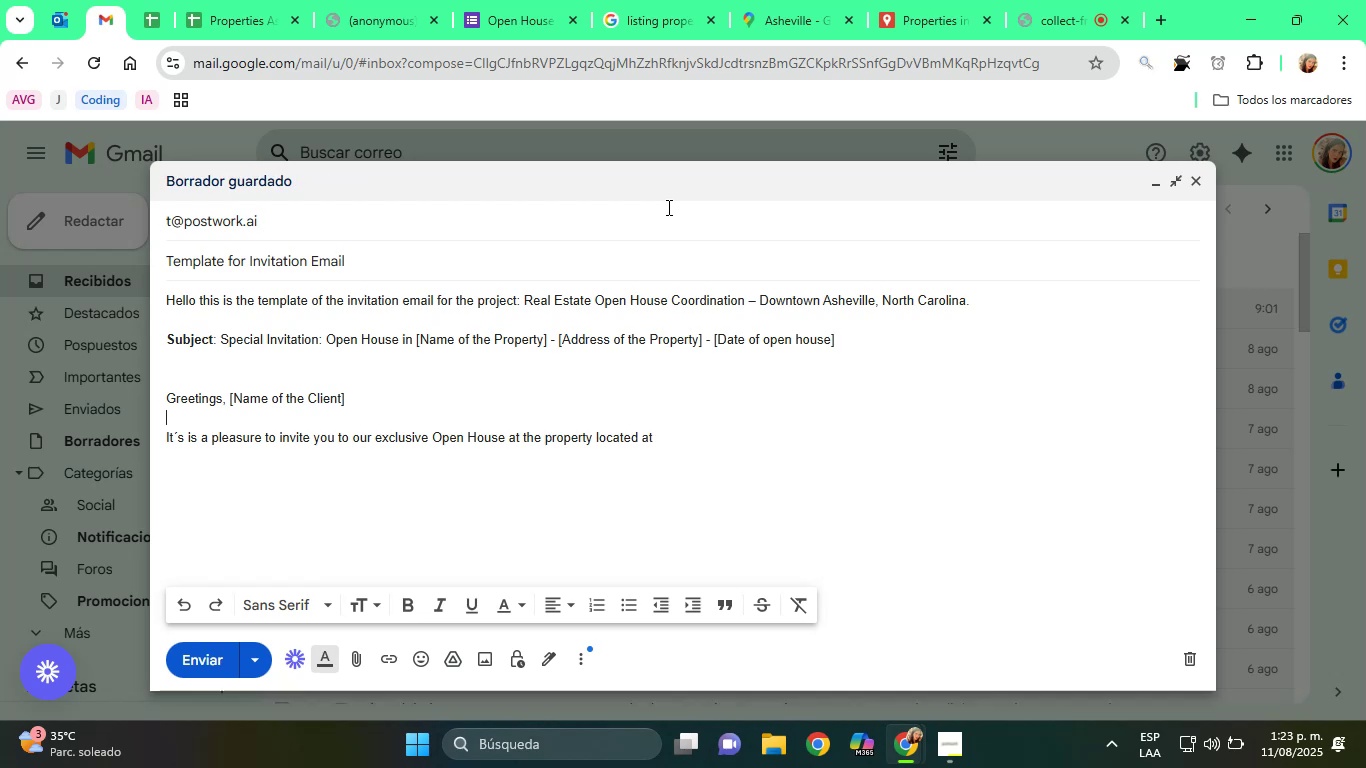 
key(ArrowRight)
 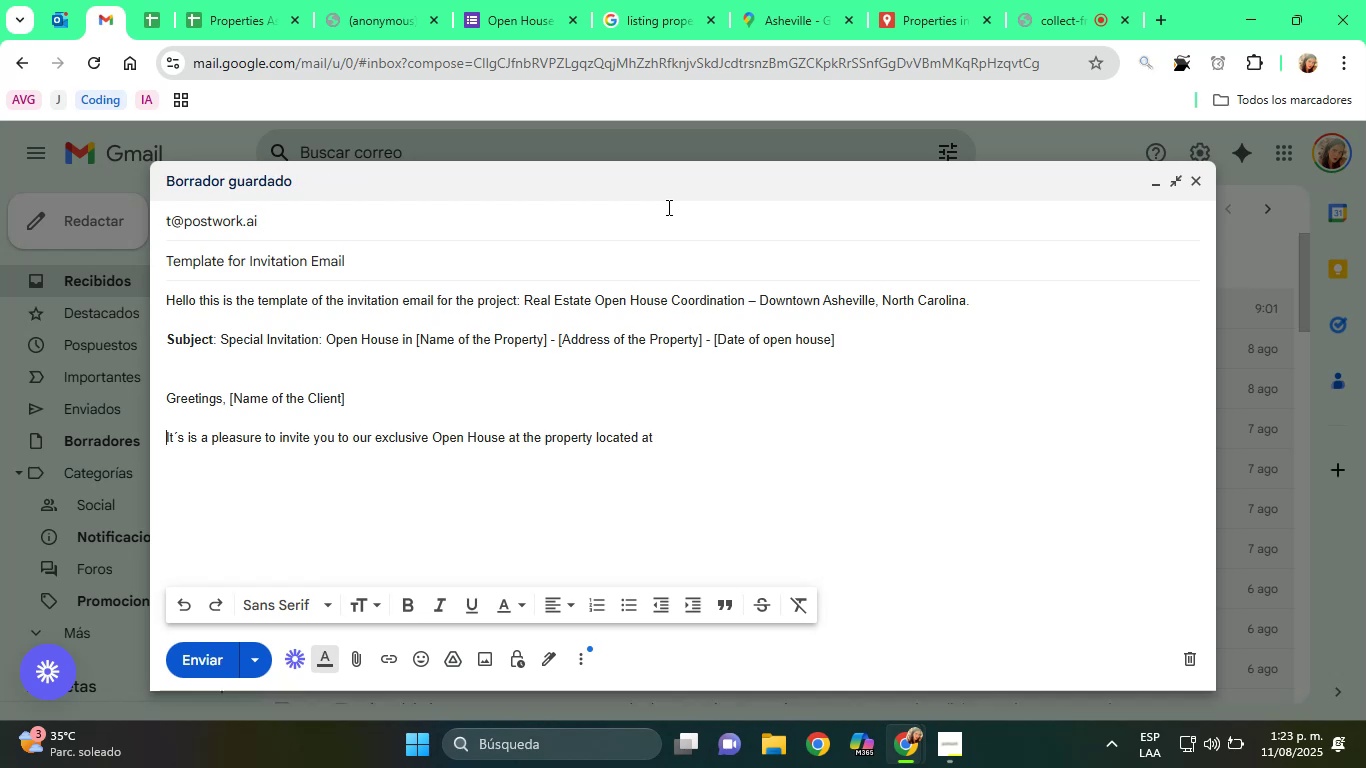 
hold_key(key=ArrowRight, duration=1.51)
 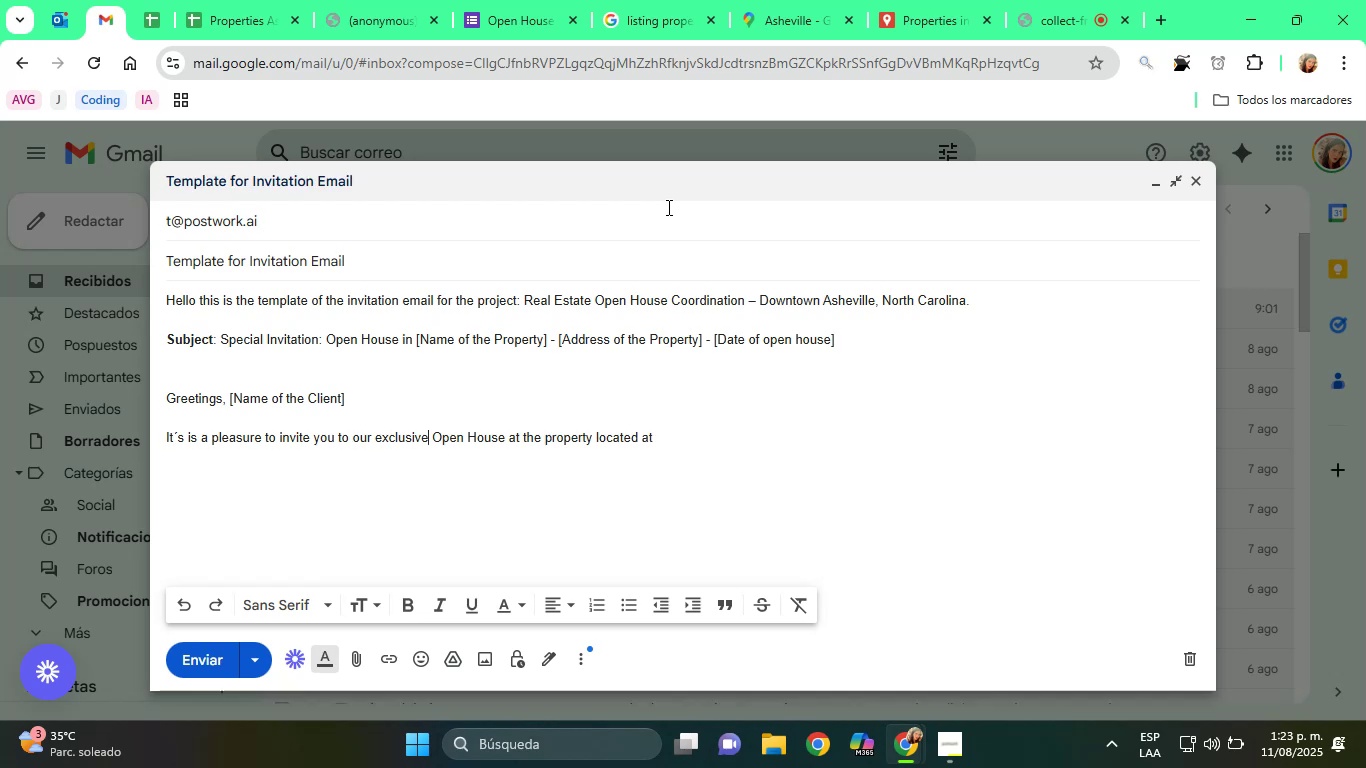 
hold_key(key=ArrowRight, duration=0.69)
 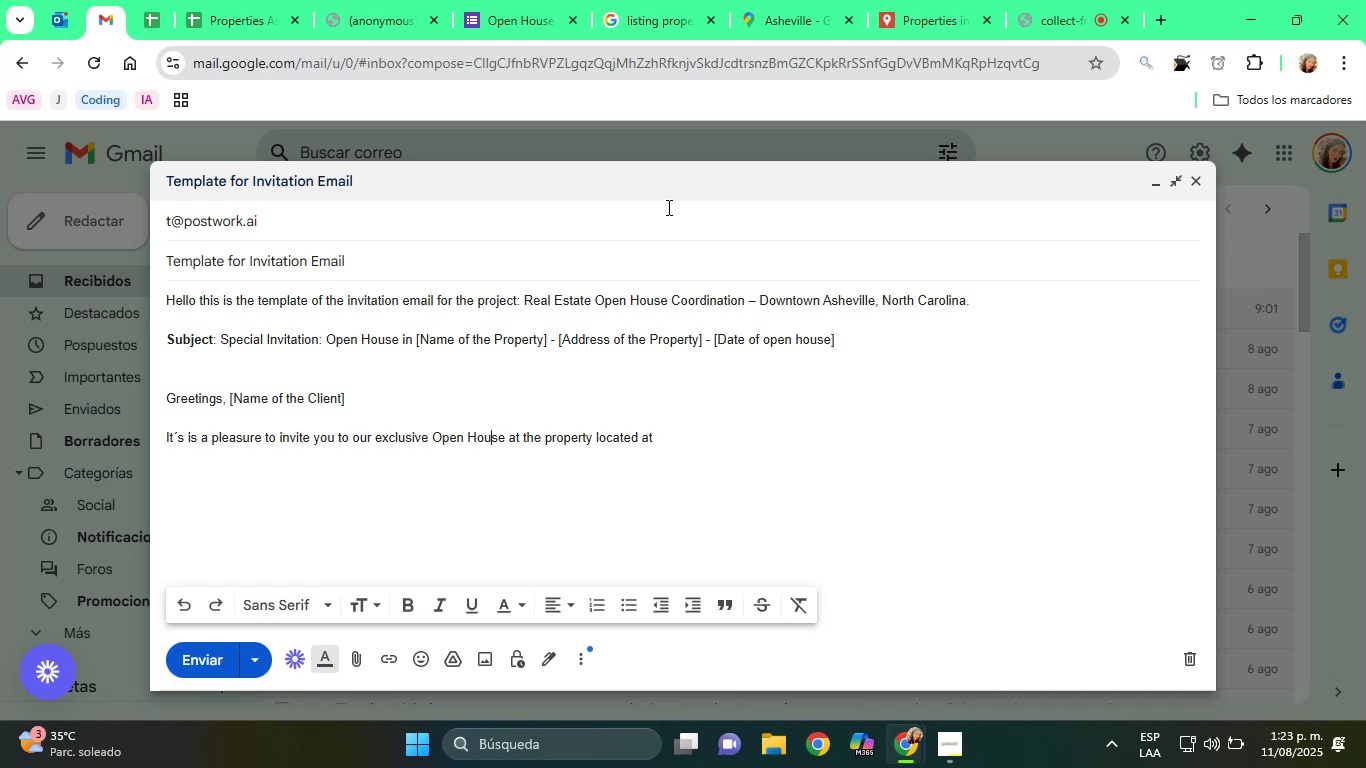 
key(ArrowRight)
 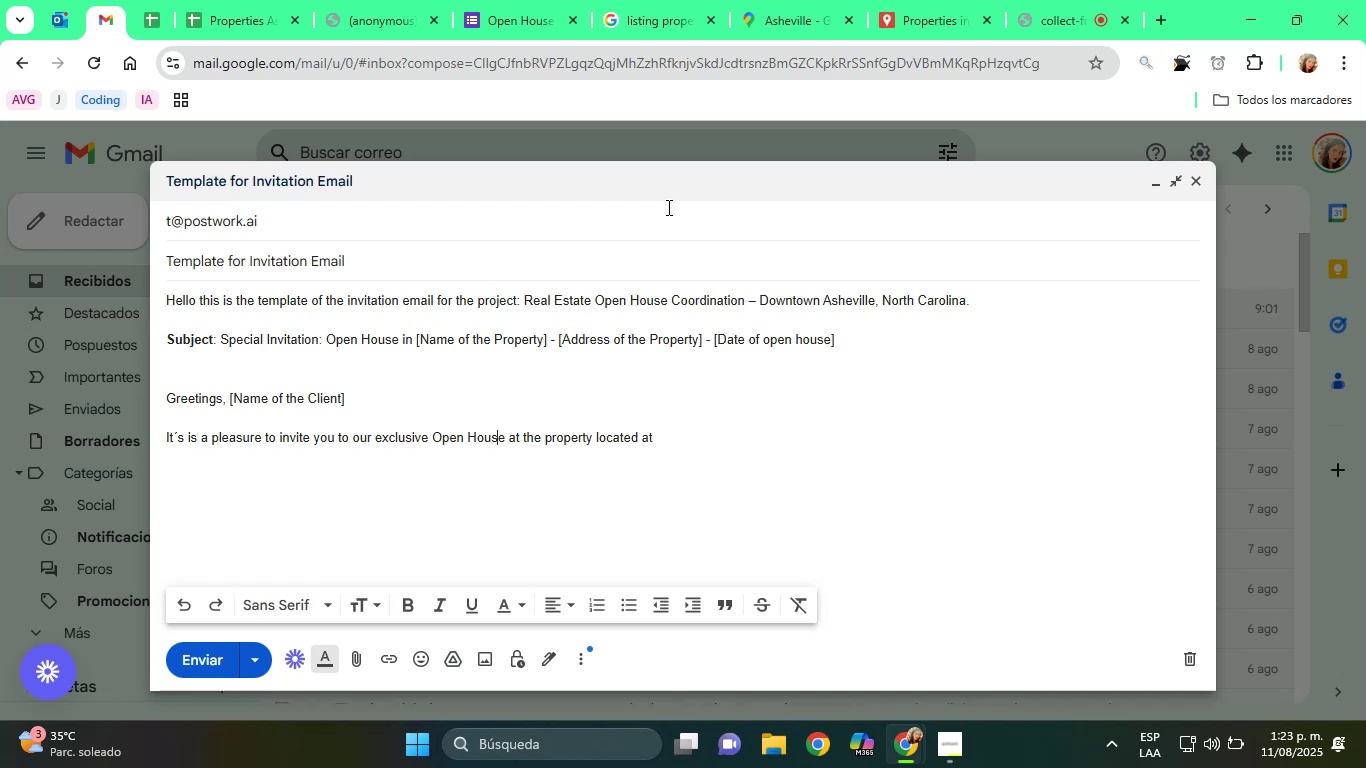 
key(ArrowRight)
 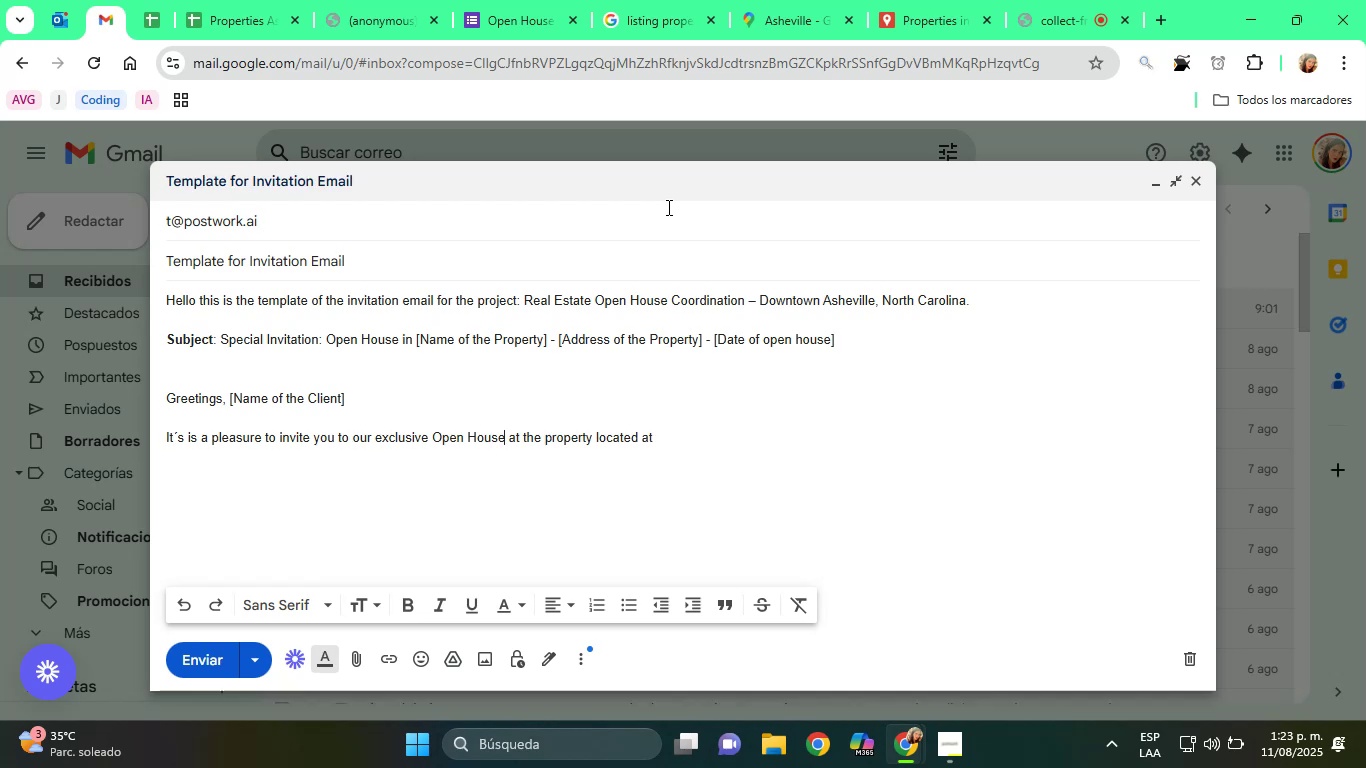 
key(ArrowRight)
 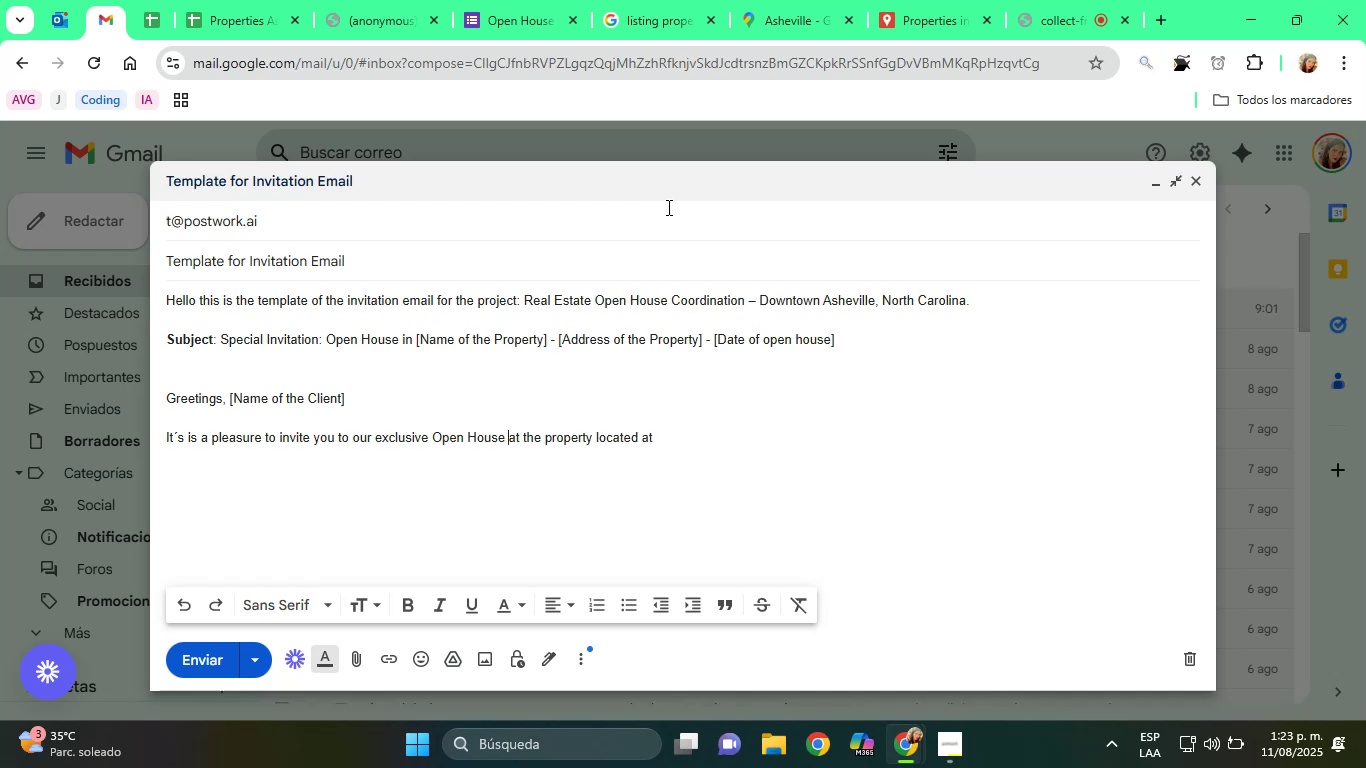 
key(ArrowRight)
 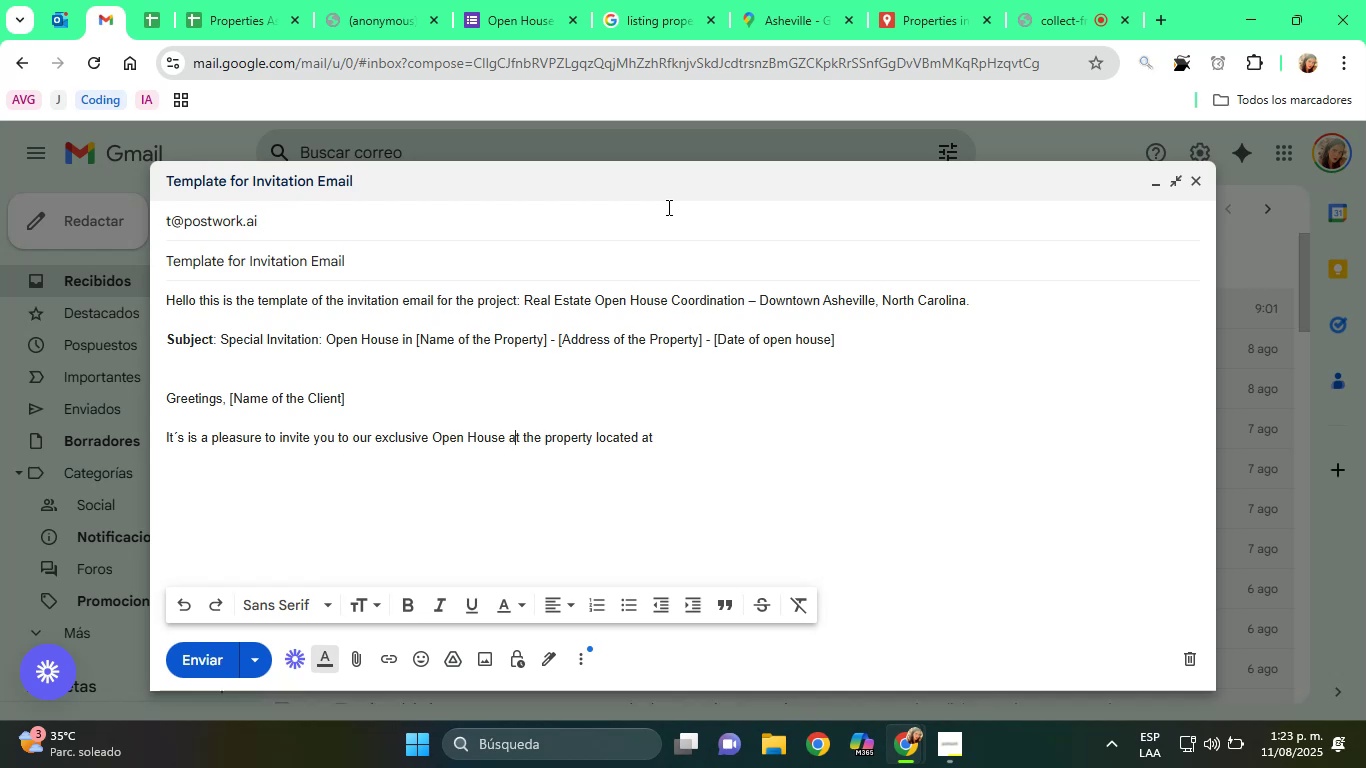 
key(ArrowRight)
 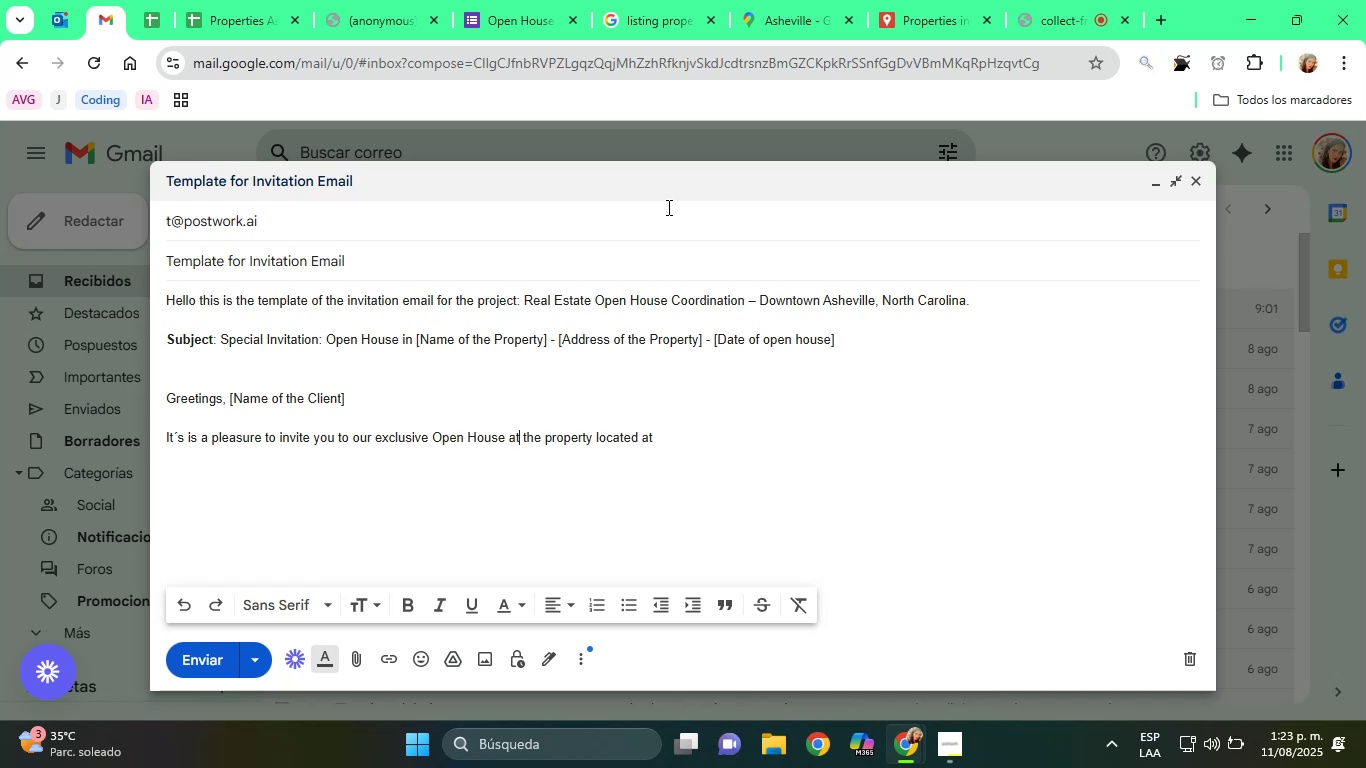 
key(Backspace)
key(Backspace)
type(of[End]"Property Addred)
key(Backspace)
type(ss?)
 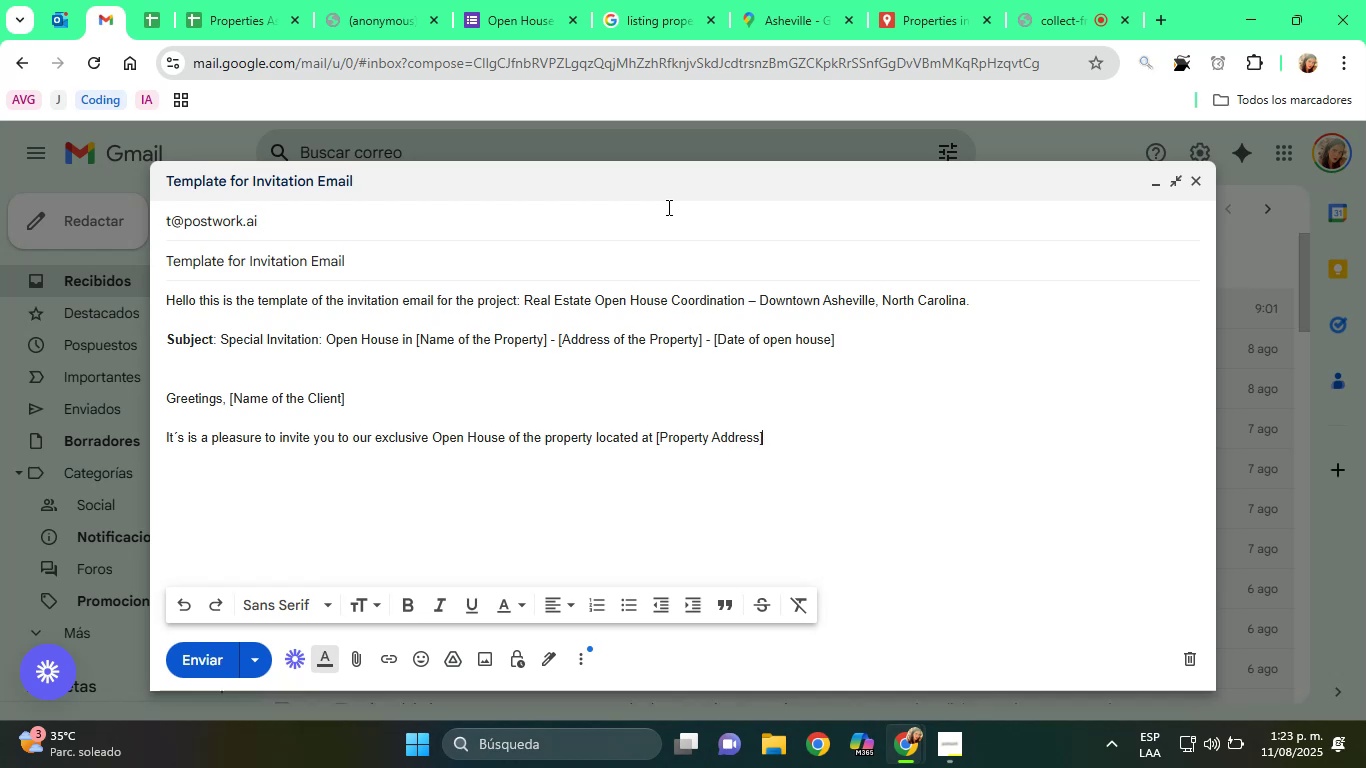 
type(, wich will take place)
 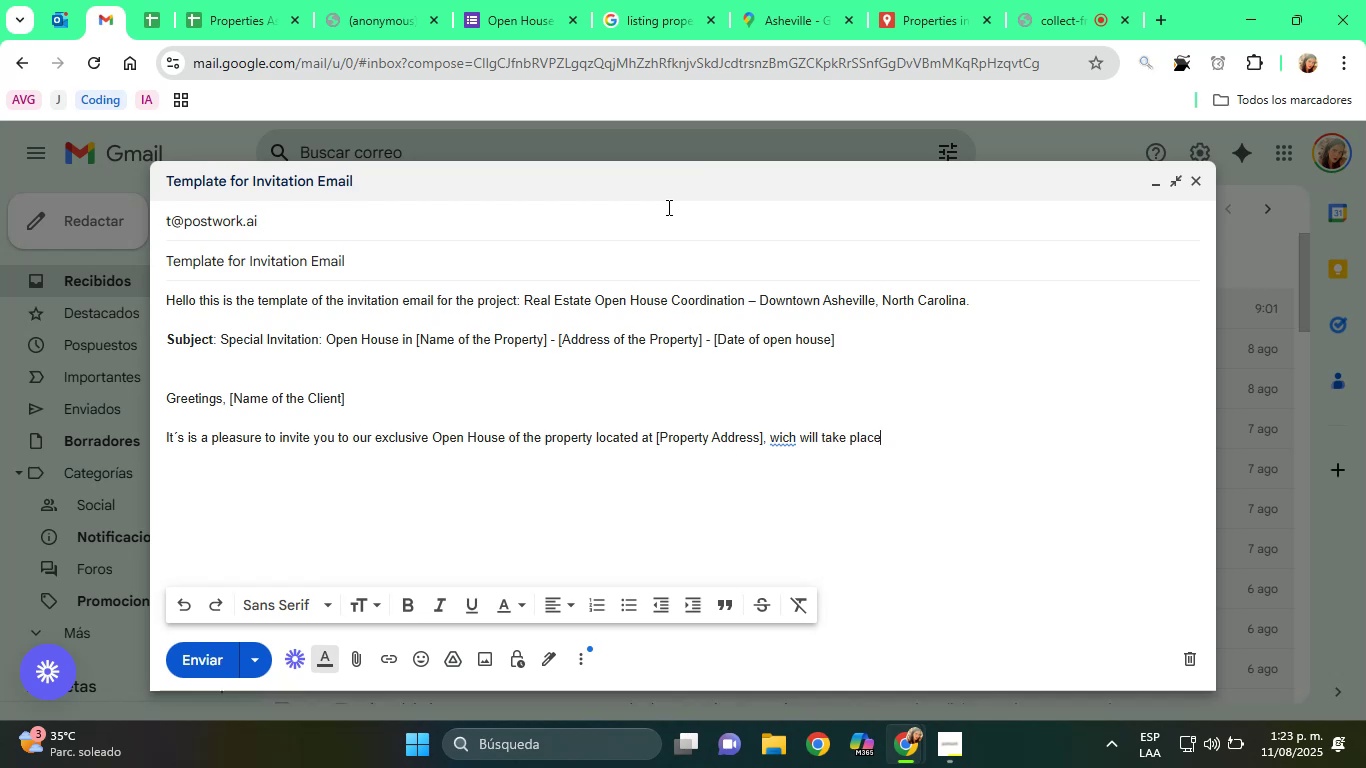 
type(o)
key(Backspace)
type( on )
 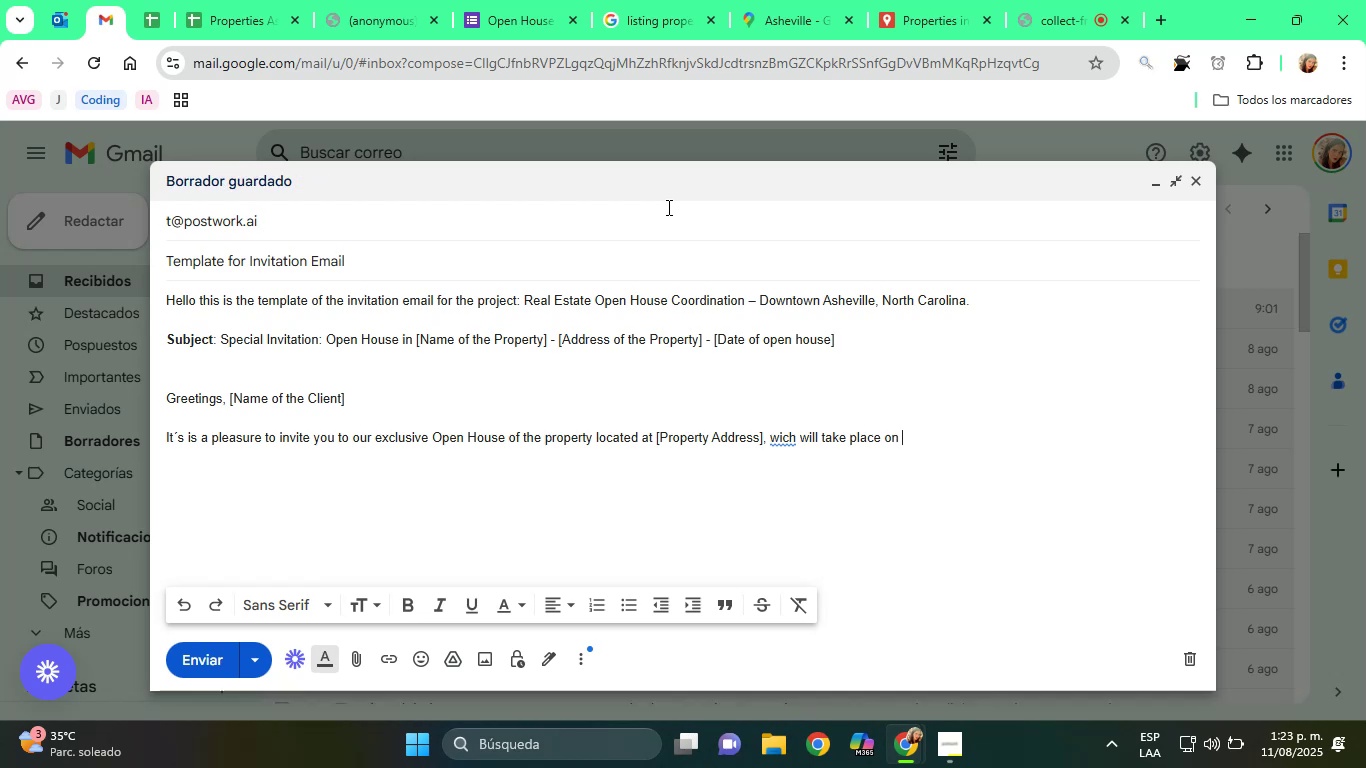 
key(Shift+Quote)
 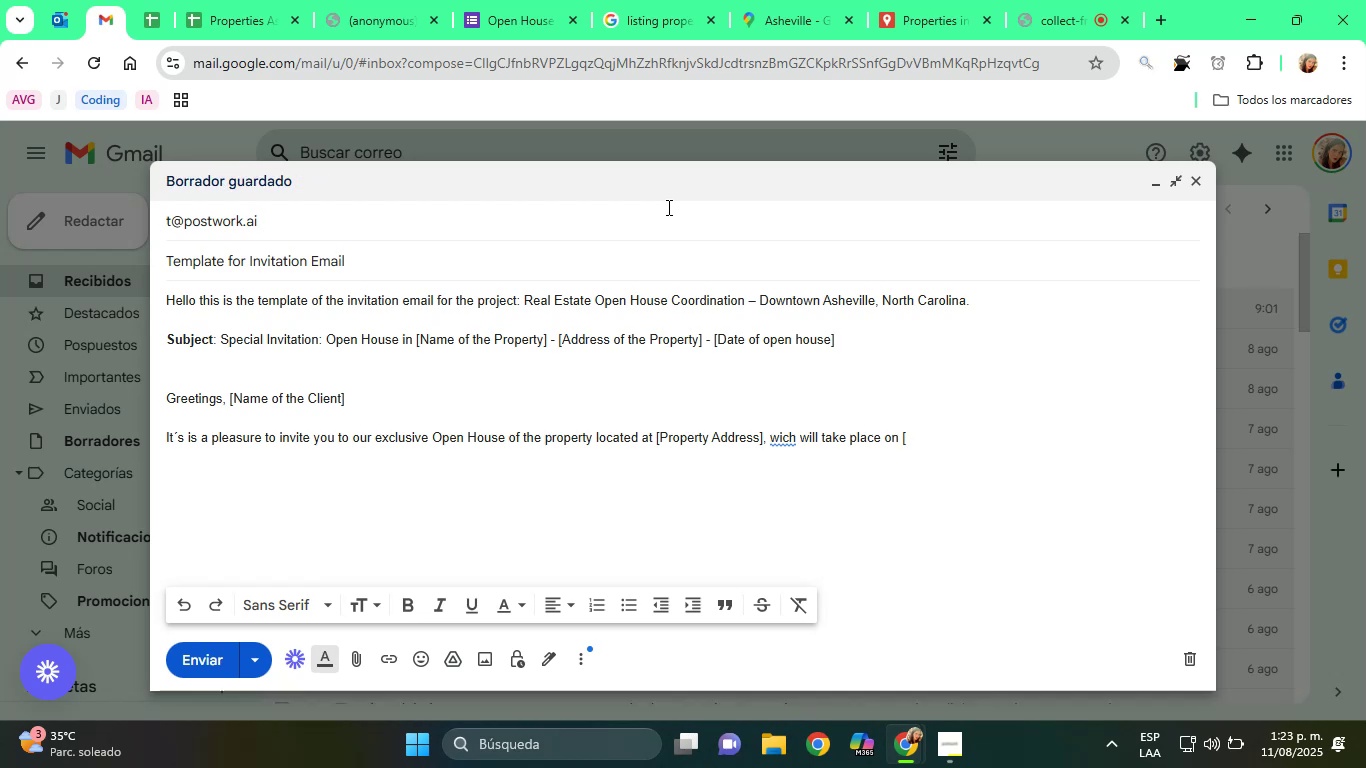 
hold_key(key=ShiftRight, duration=0.48)
 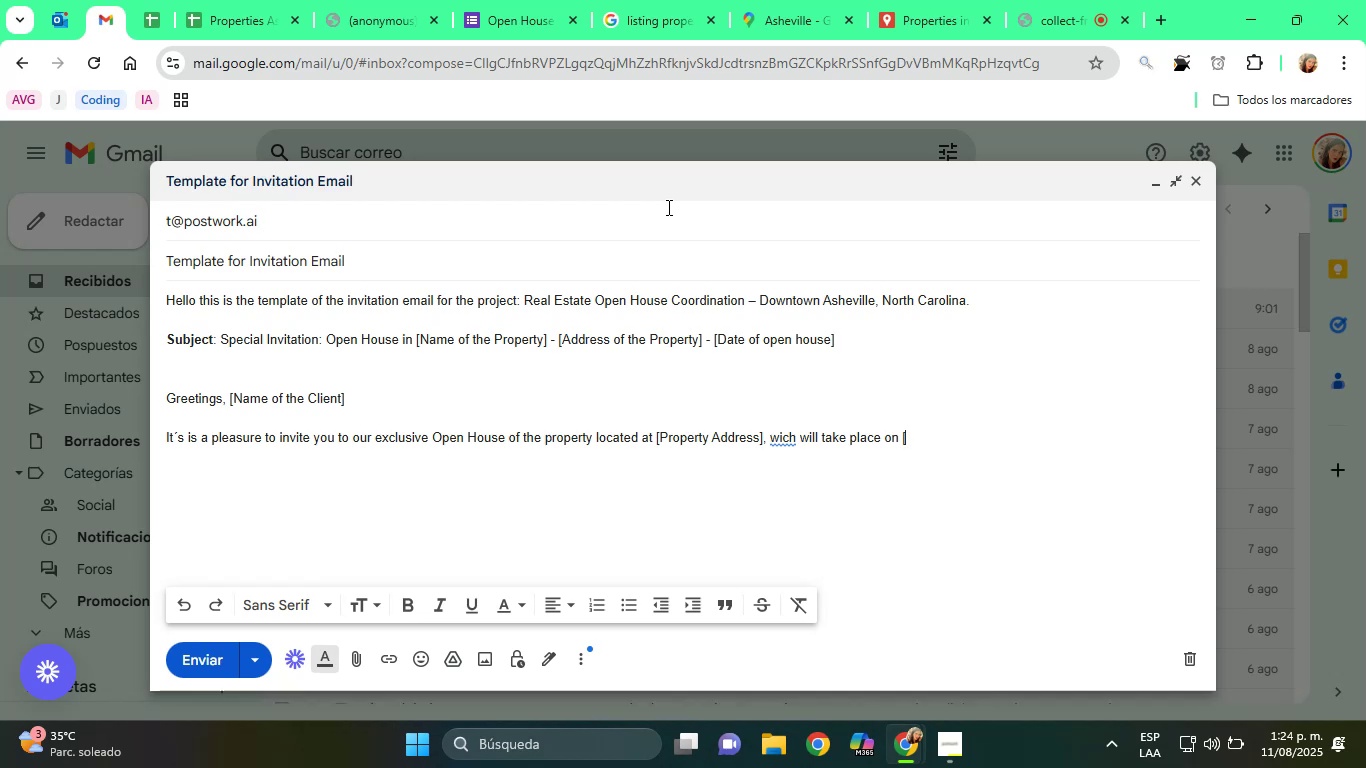 
wait(13.34)
 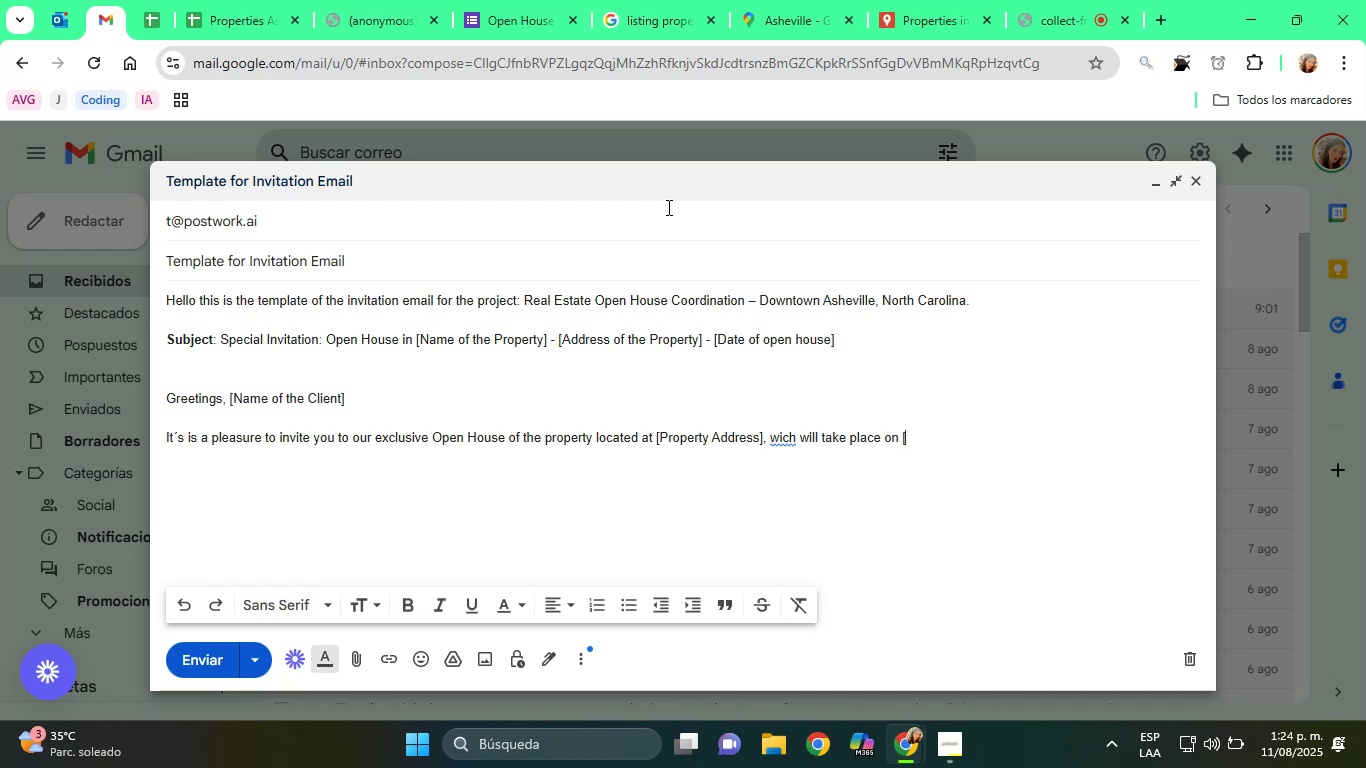 
type(Open House DAte)
key(Backspace)
key(Backspace)
key(Backspace)
type(ate?)
 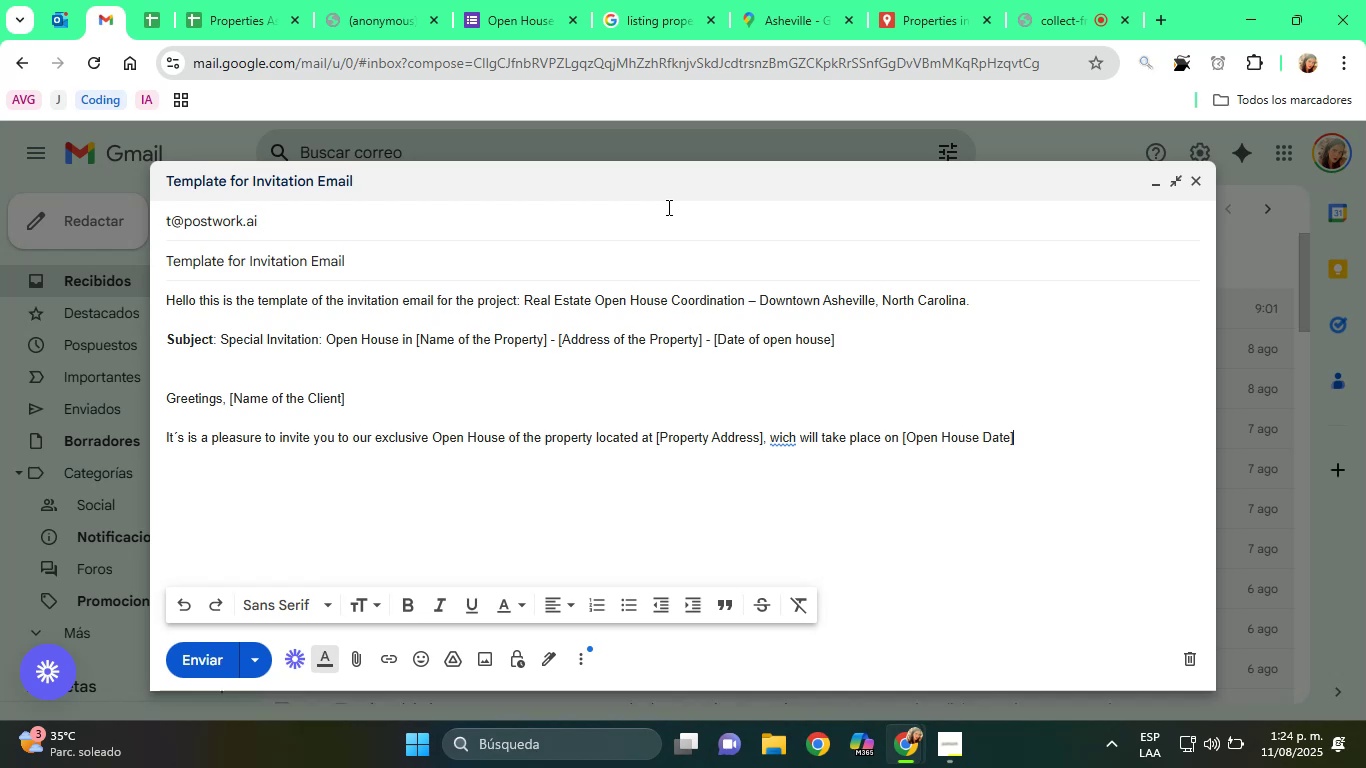 
wait(9.79)
 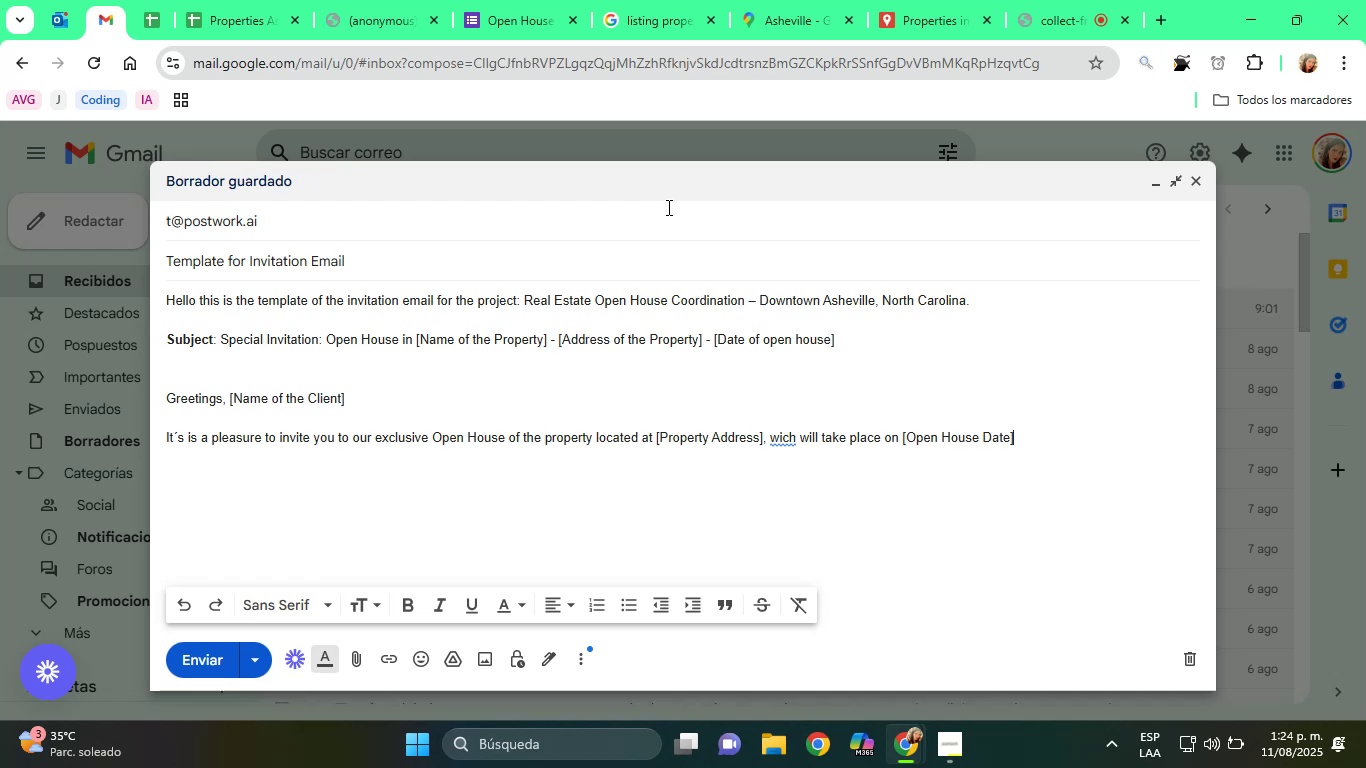 
type( from )
 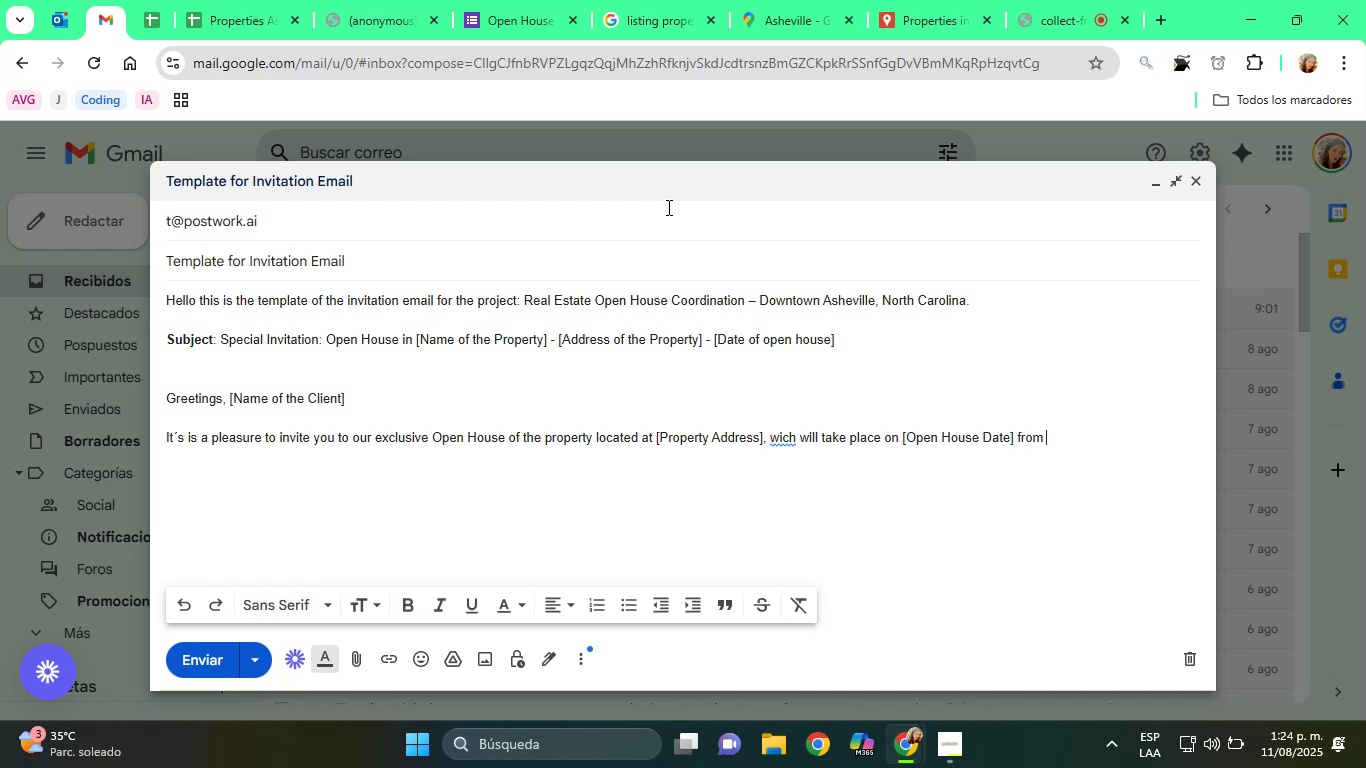 
hold_key(key=ShiftRight, duration=1.41)
 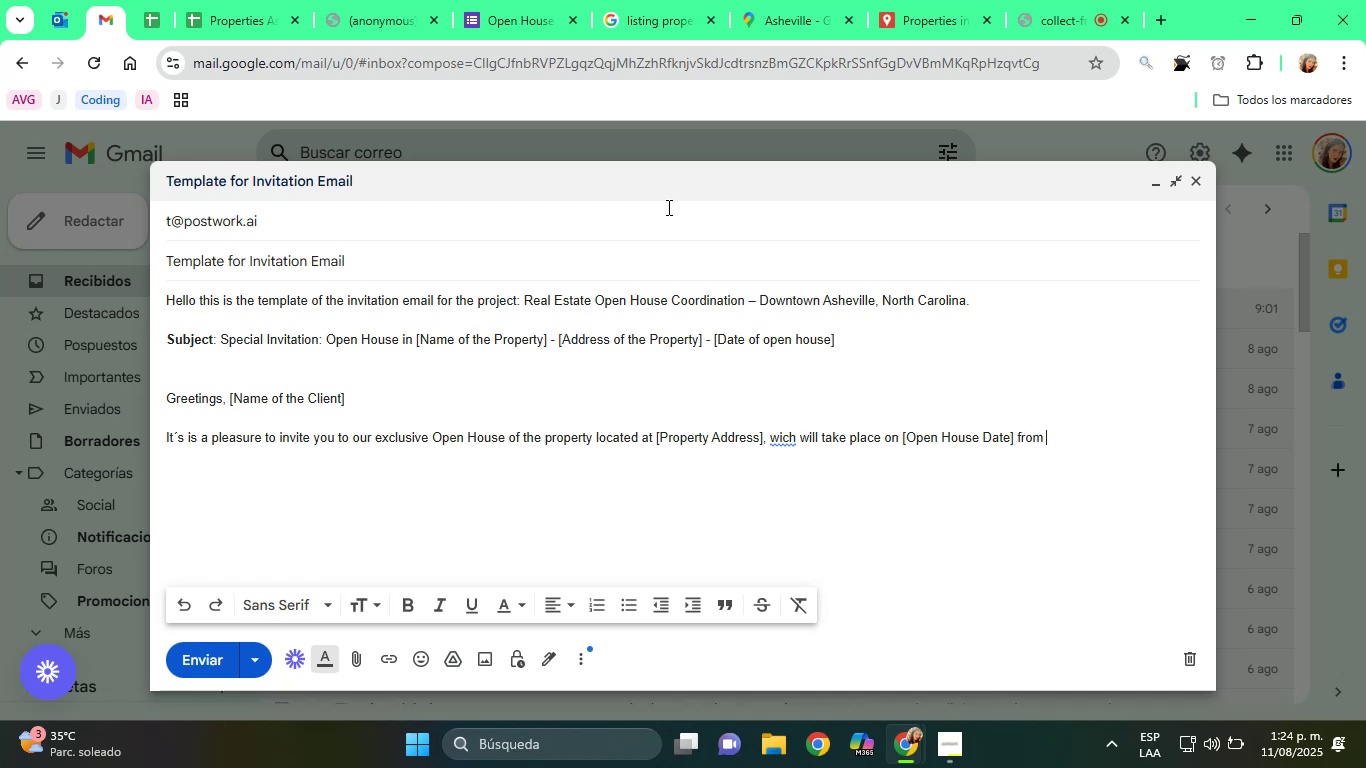 
hold_key(key=ShiftRight, duration=0.51)
 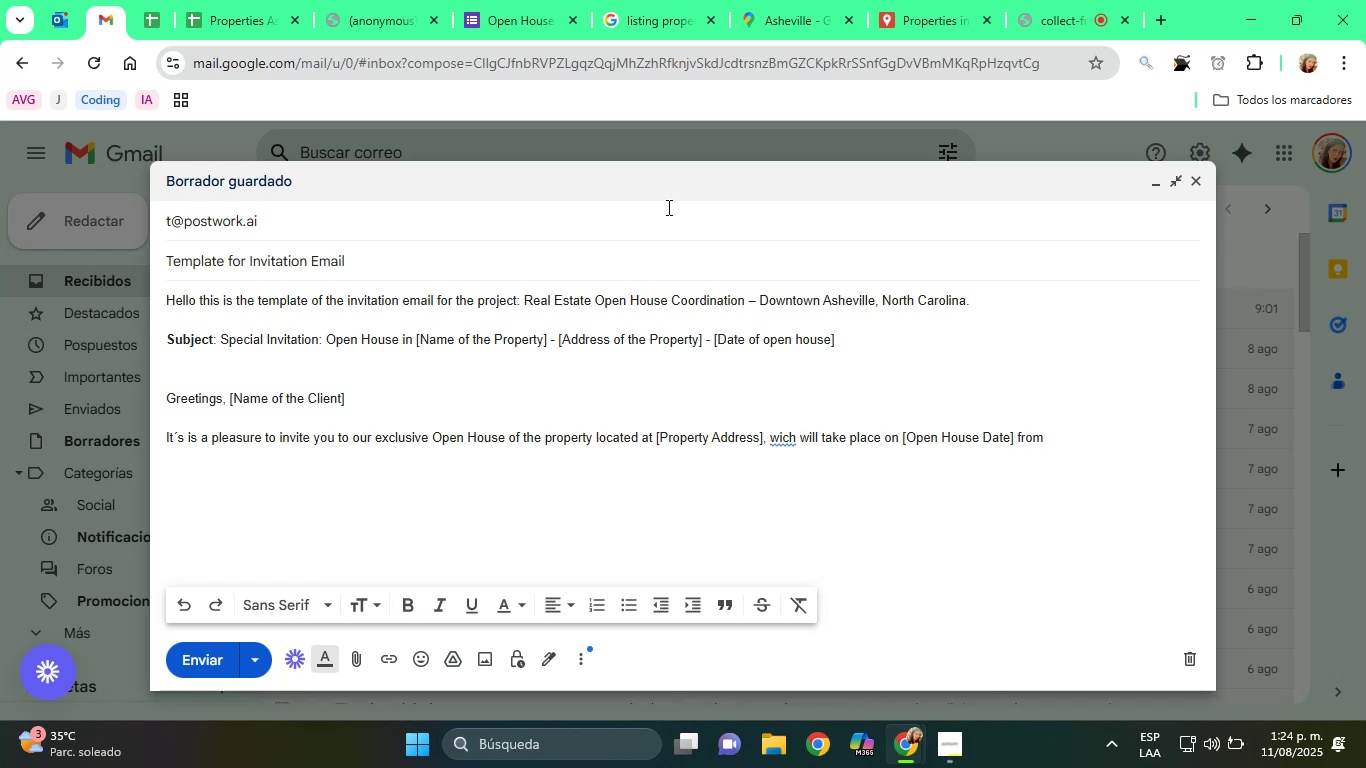 
hold_key(key=ShiftRight, duration=1.29)
 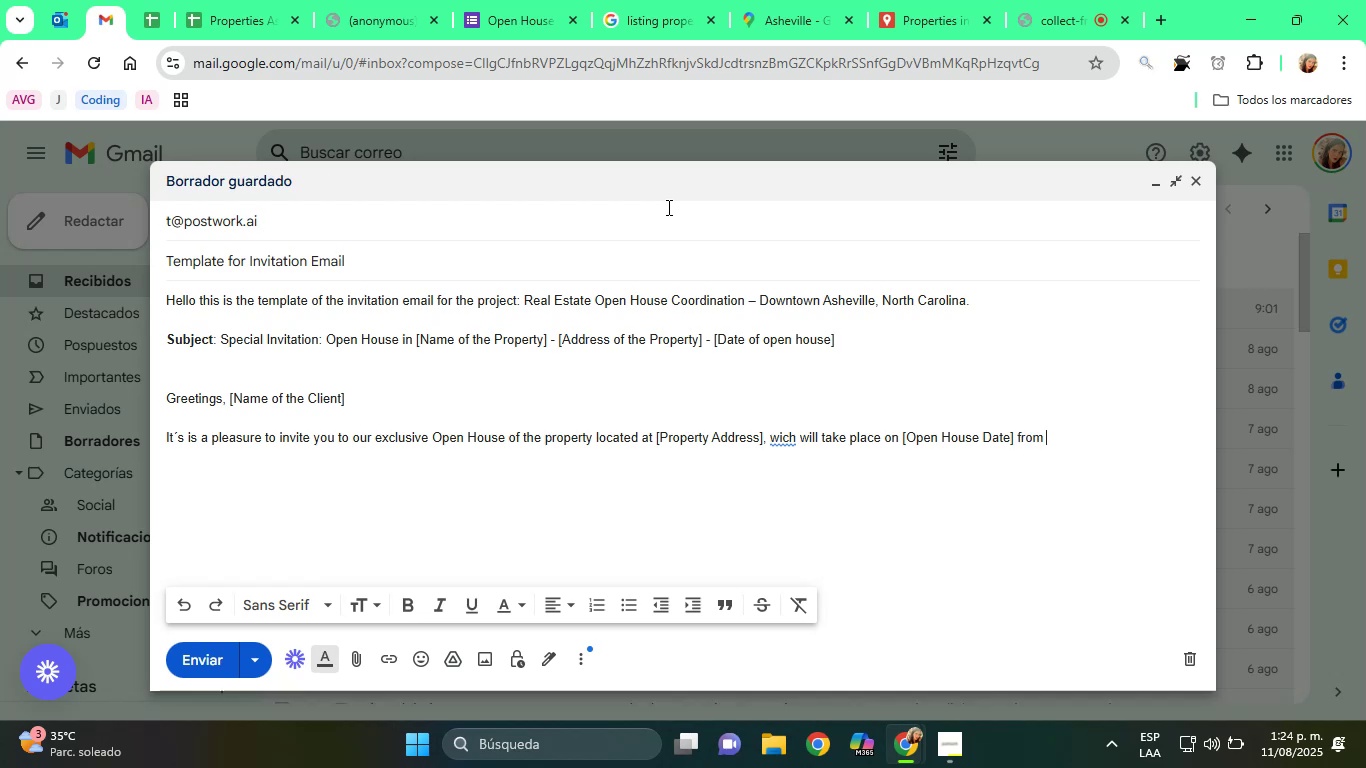 
type("start time of the pen )
key(Backspace)
key(Backspace)
key(Backspace)
key(Backspace)
type(open house? to ")
 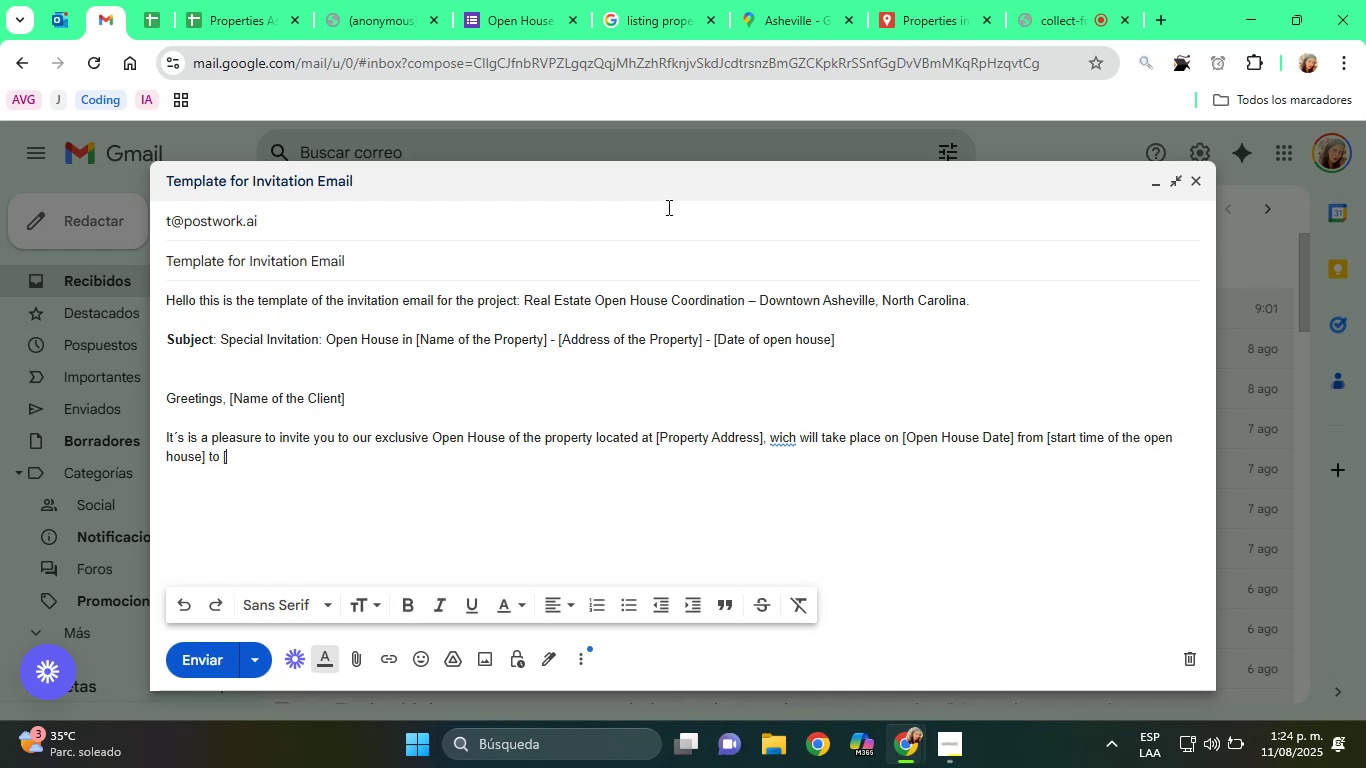 
type(end time of the p)
key(Backspace)
type(open house?)
 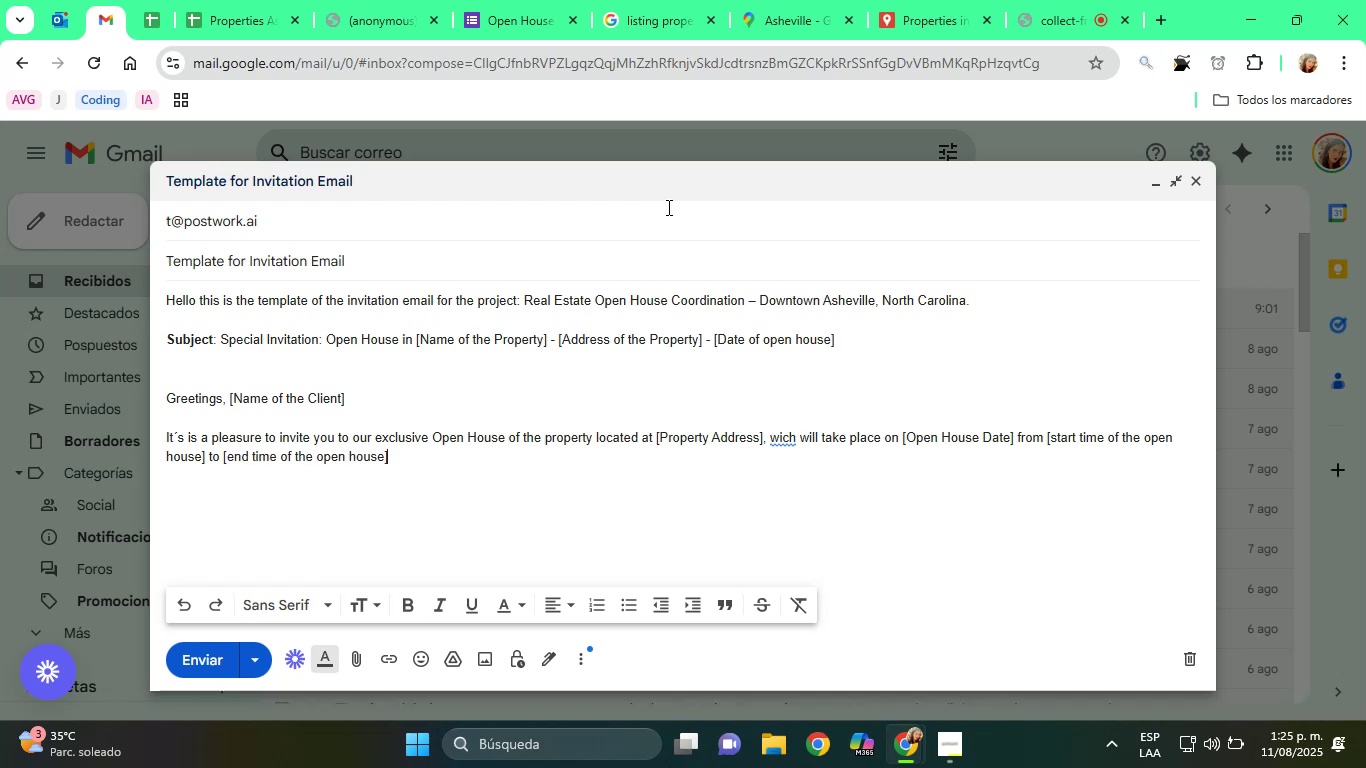 
wait(6.3)
 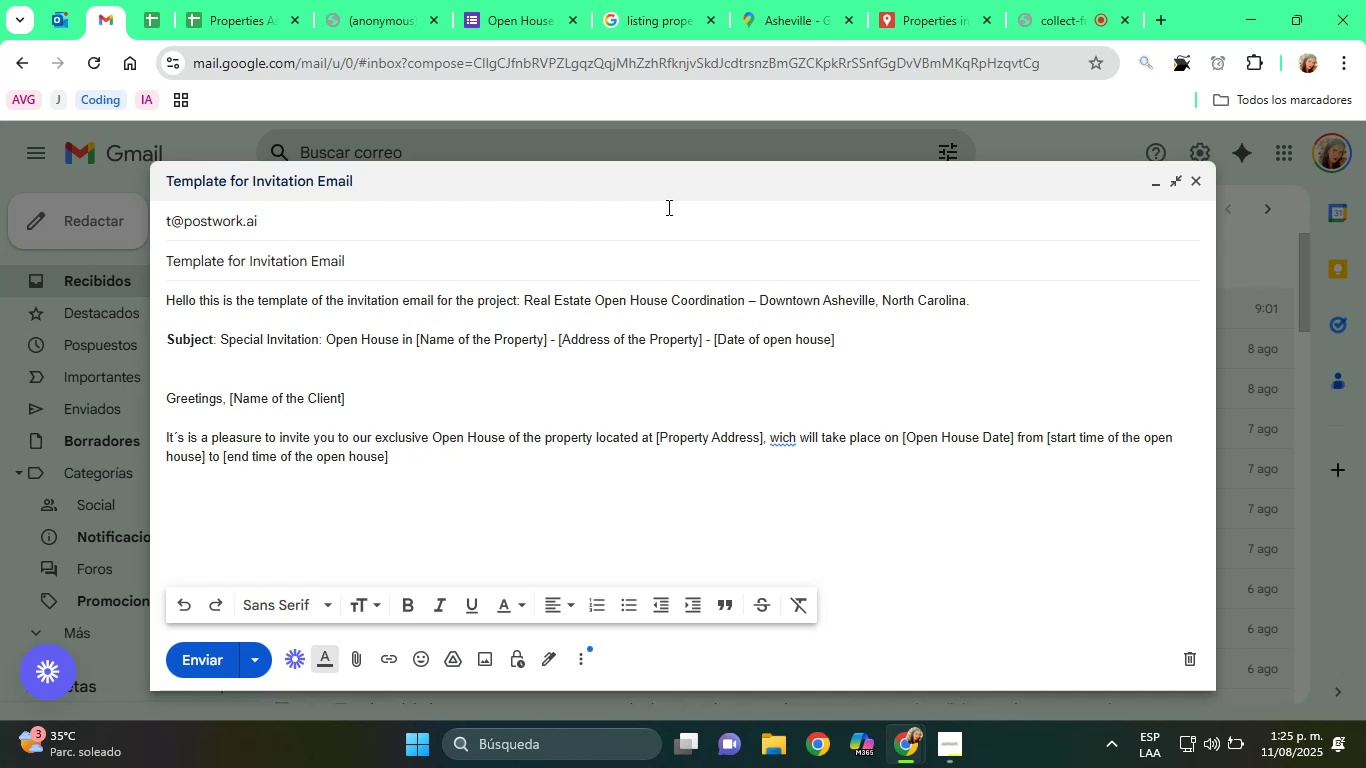 
key(Period)
 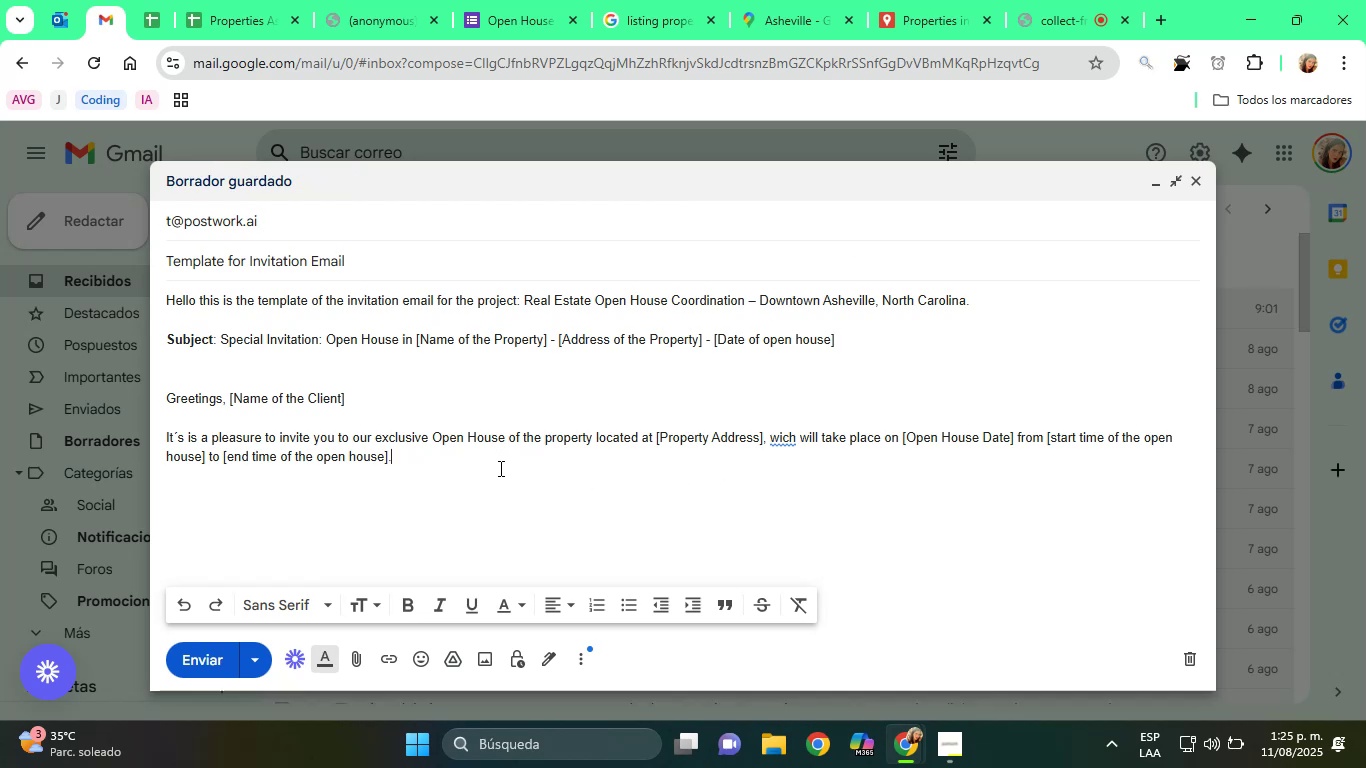 
key(Enter)
 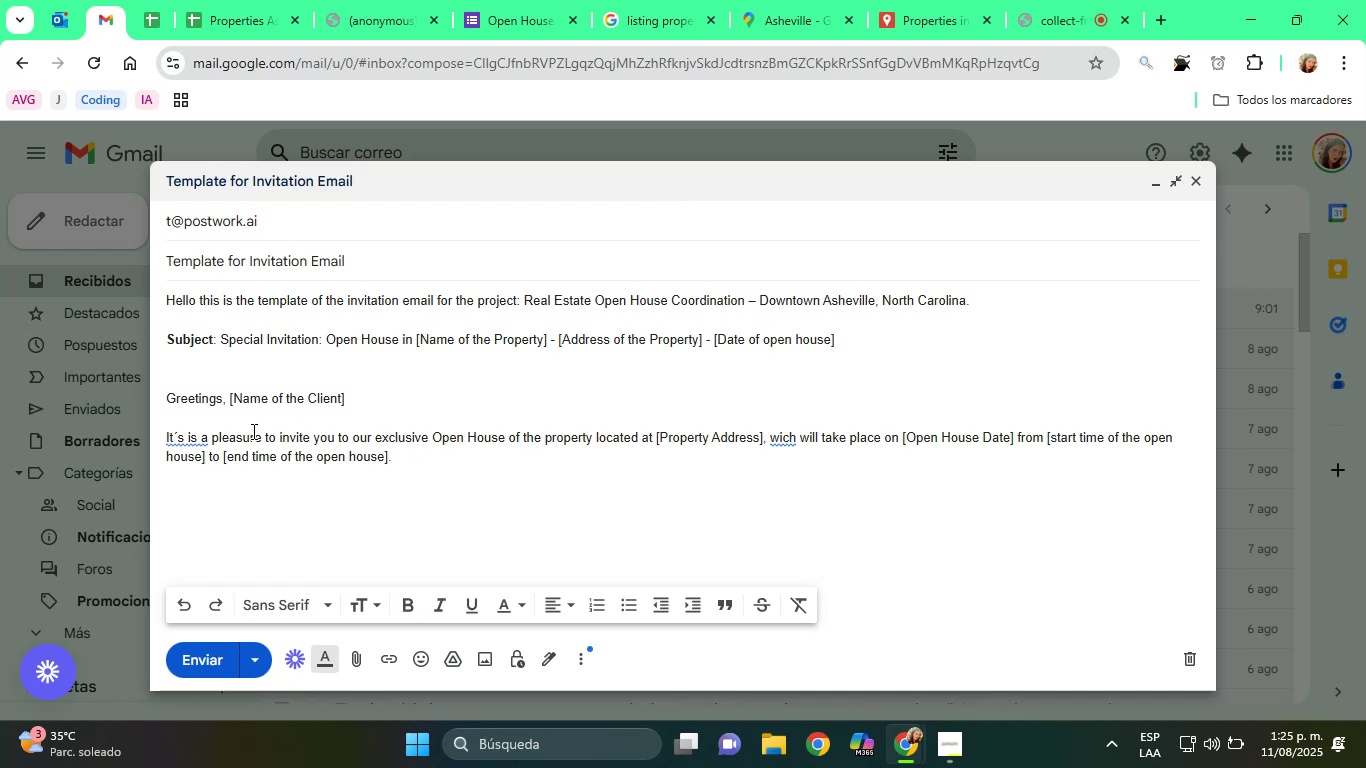 
right_click([185, 436])
 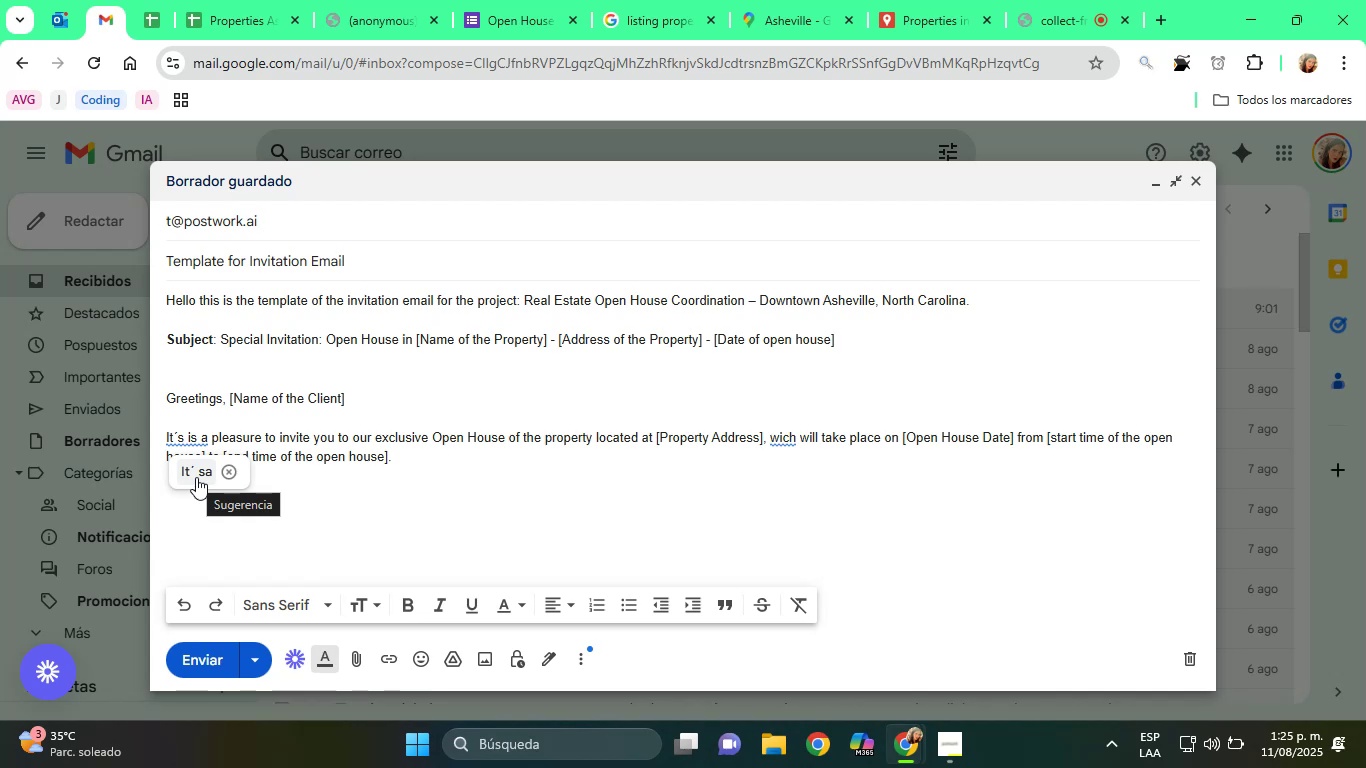 
left_click([196, 477])
 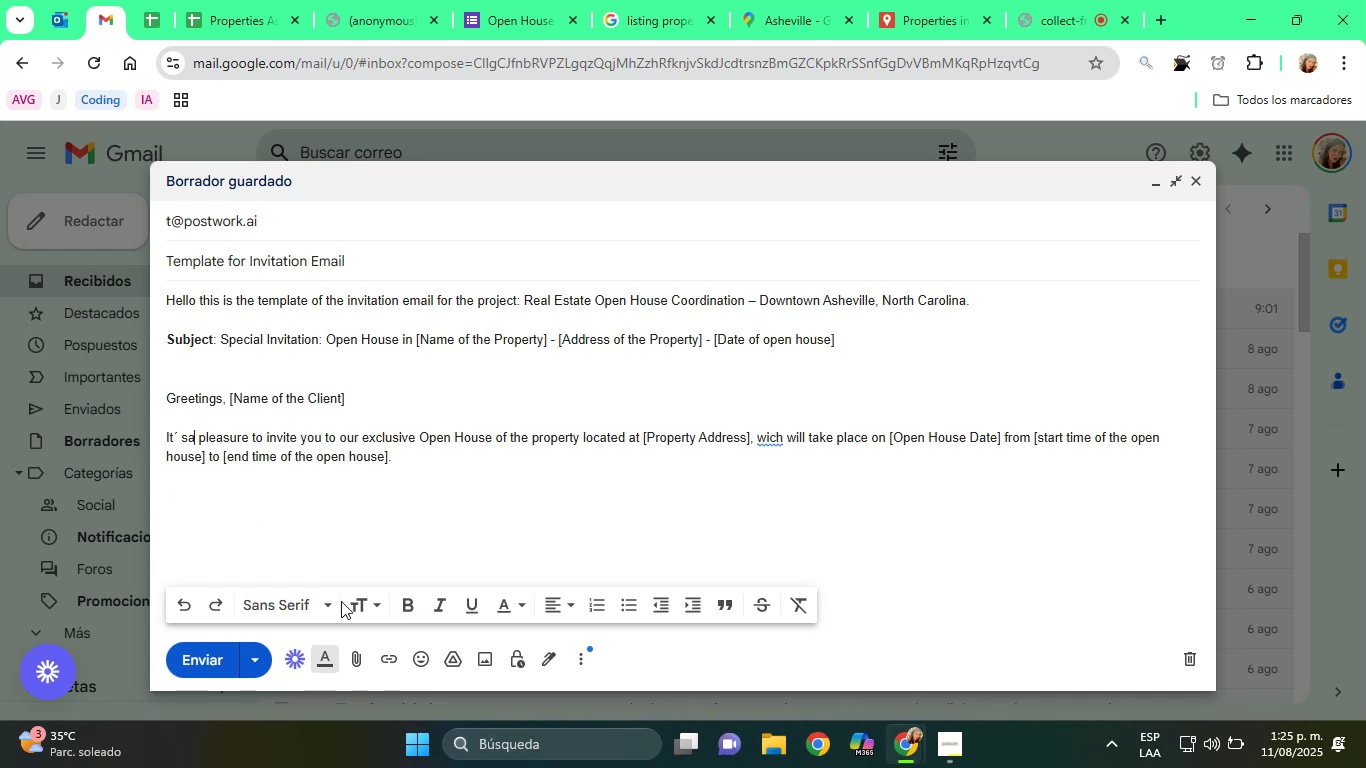 
key(ArrowLeft)
 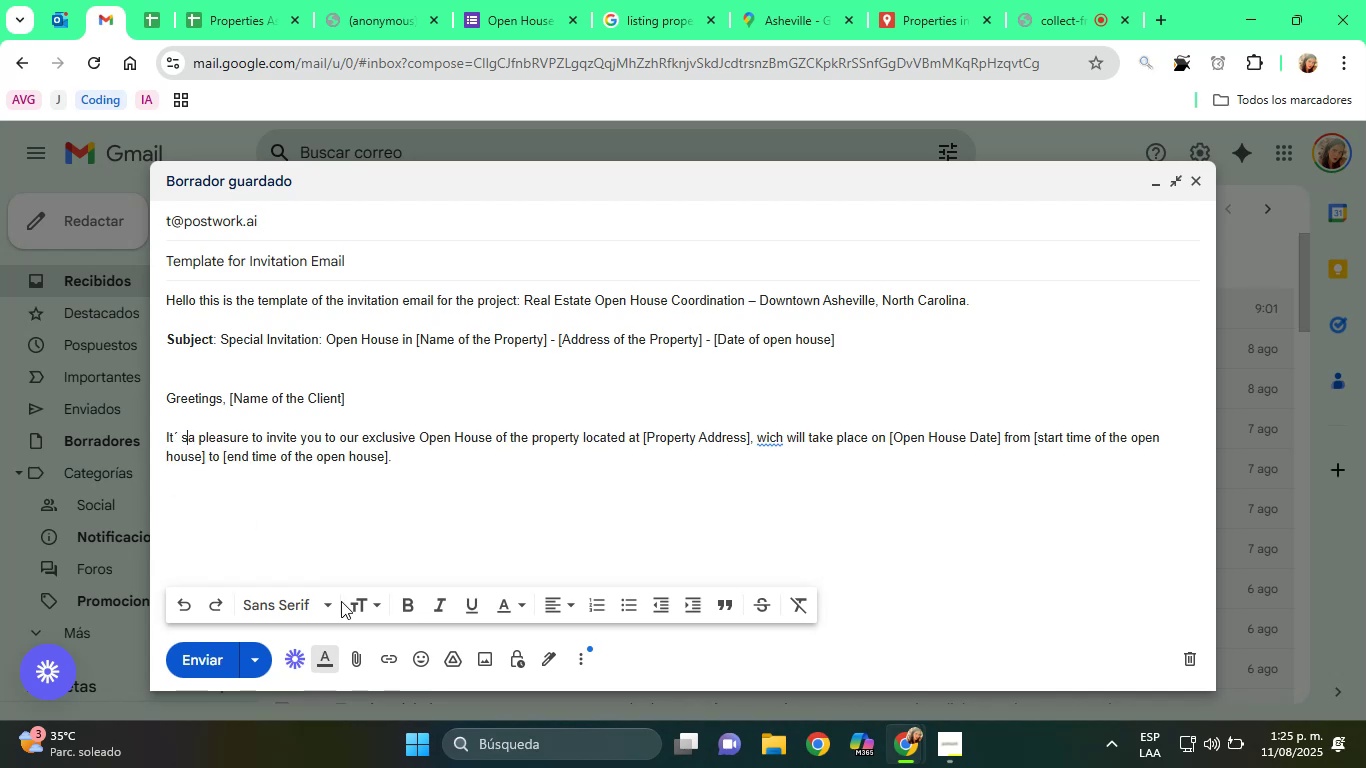 
key(ArrowLeft)
 